 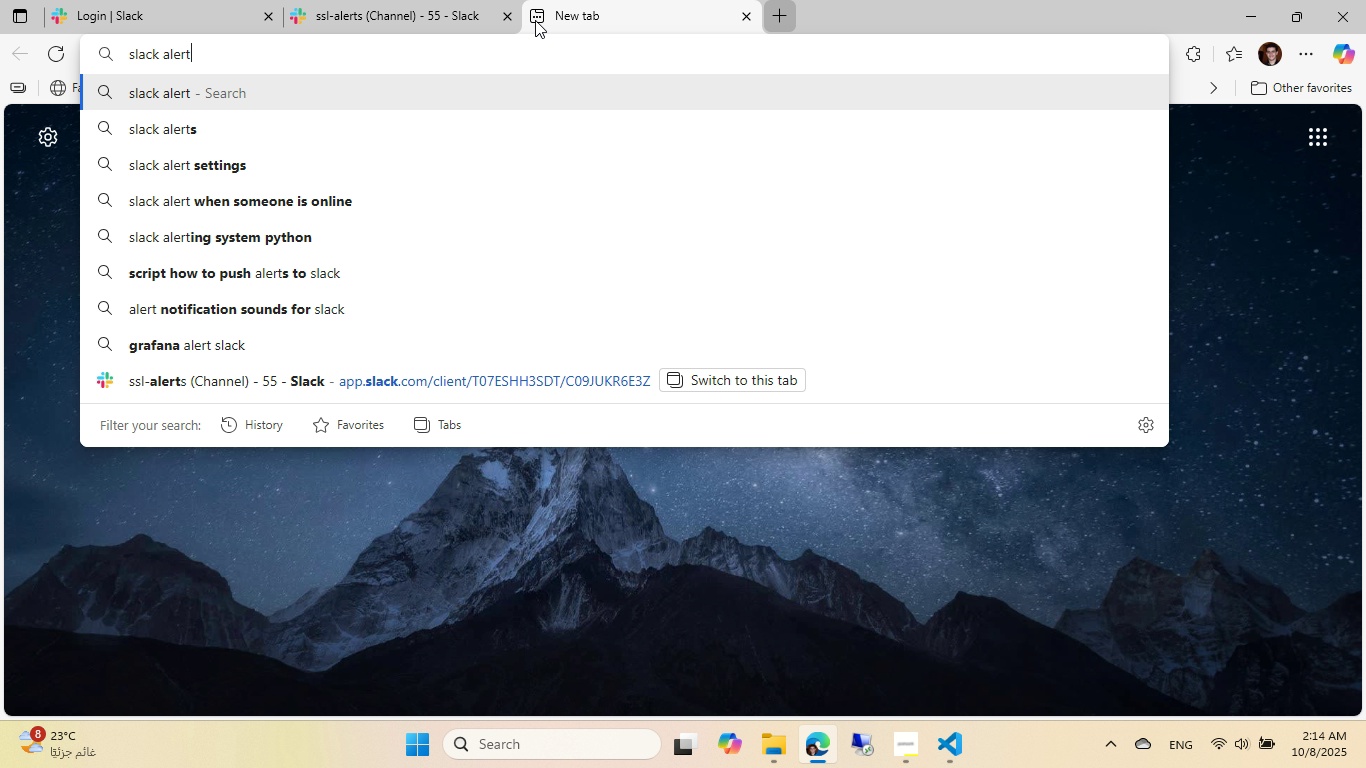 
key(Control+Backspace)
 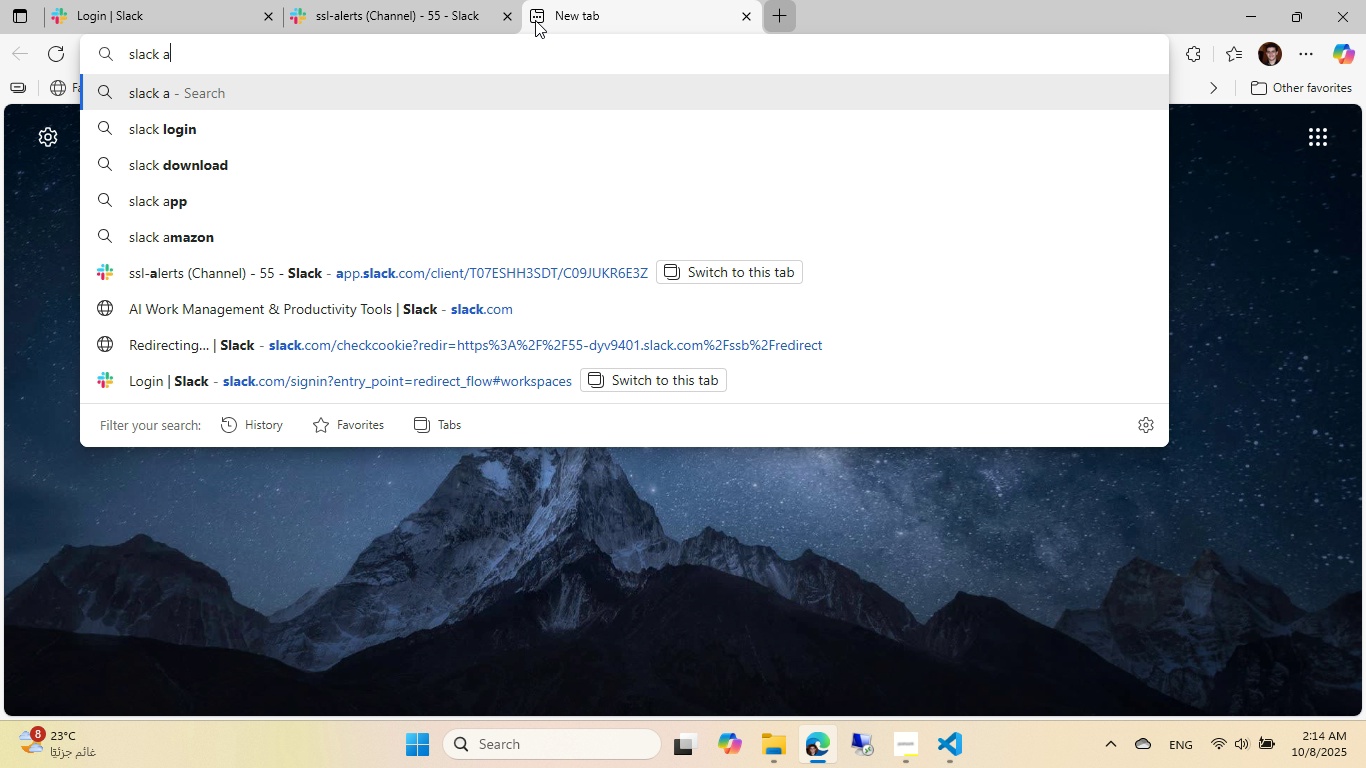 
type(api)
 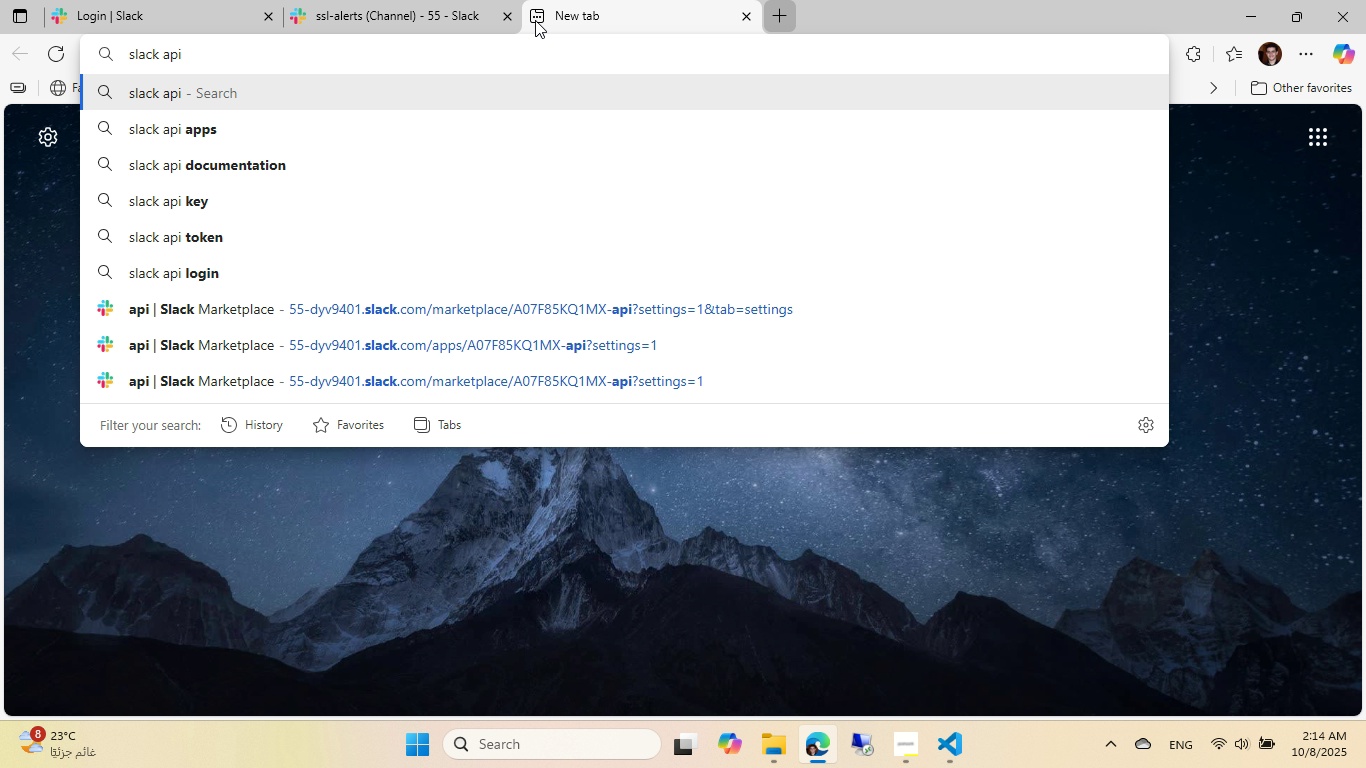 
key(Control+ControlLeft)
 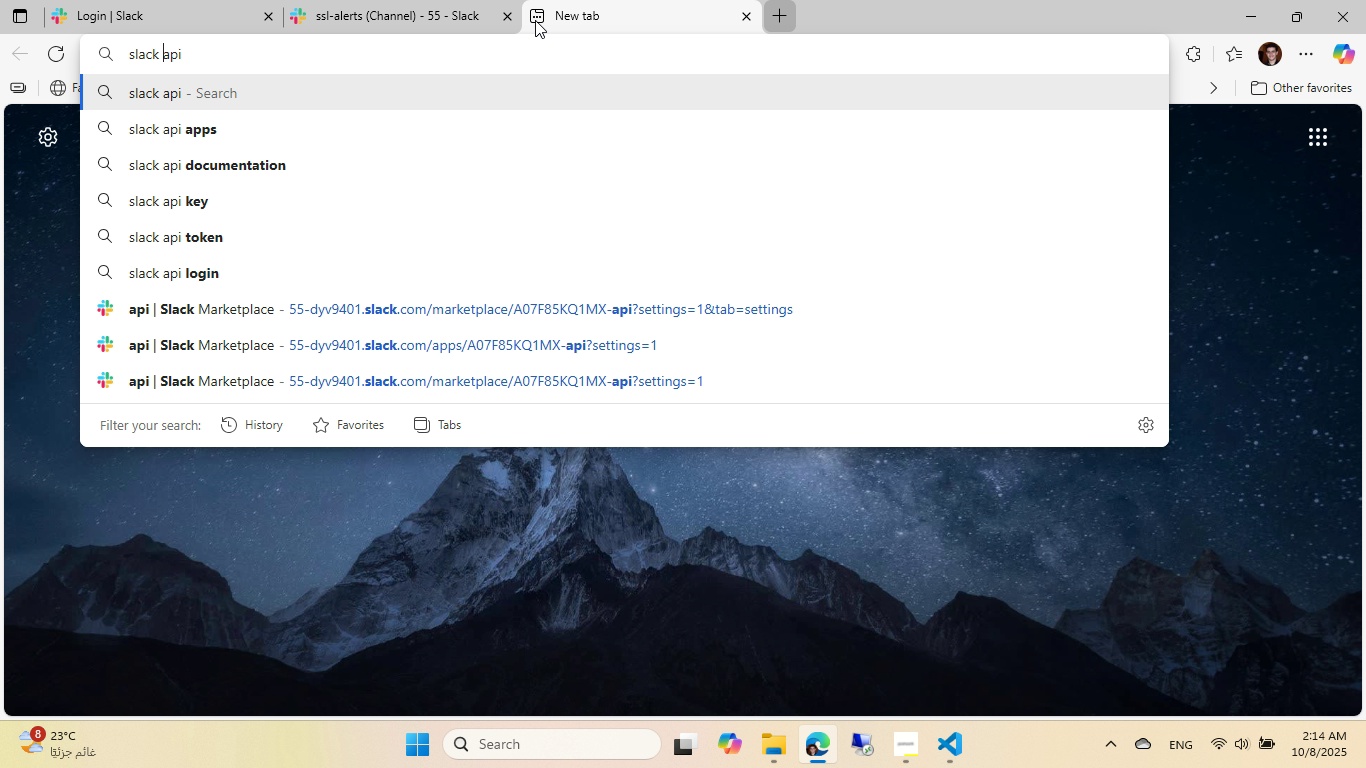 
key(Control+ArrowLeft)
 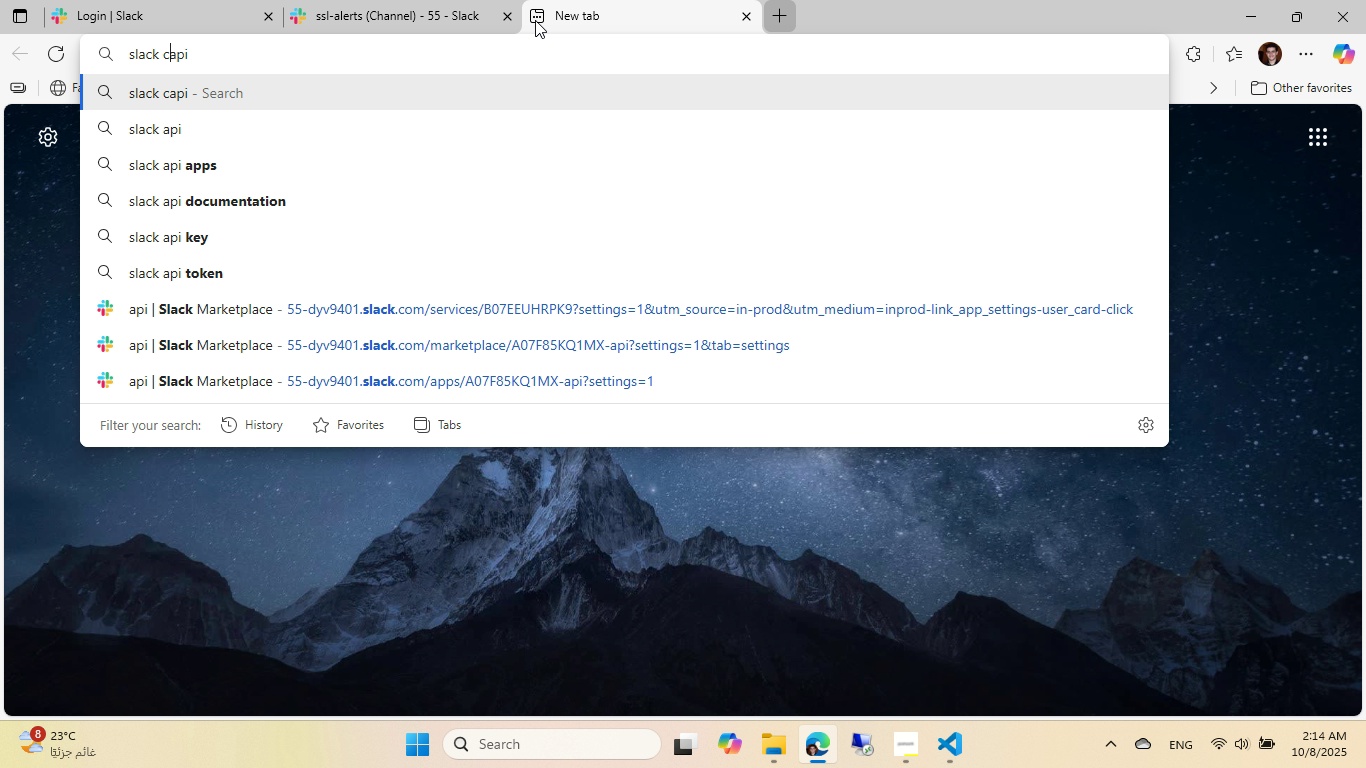 
type(chennel )
 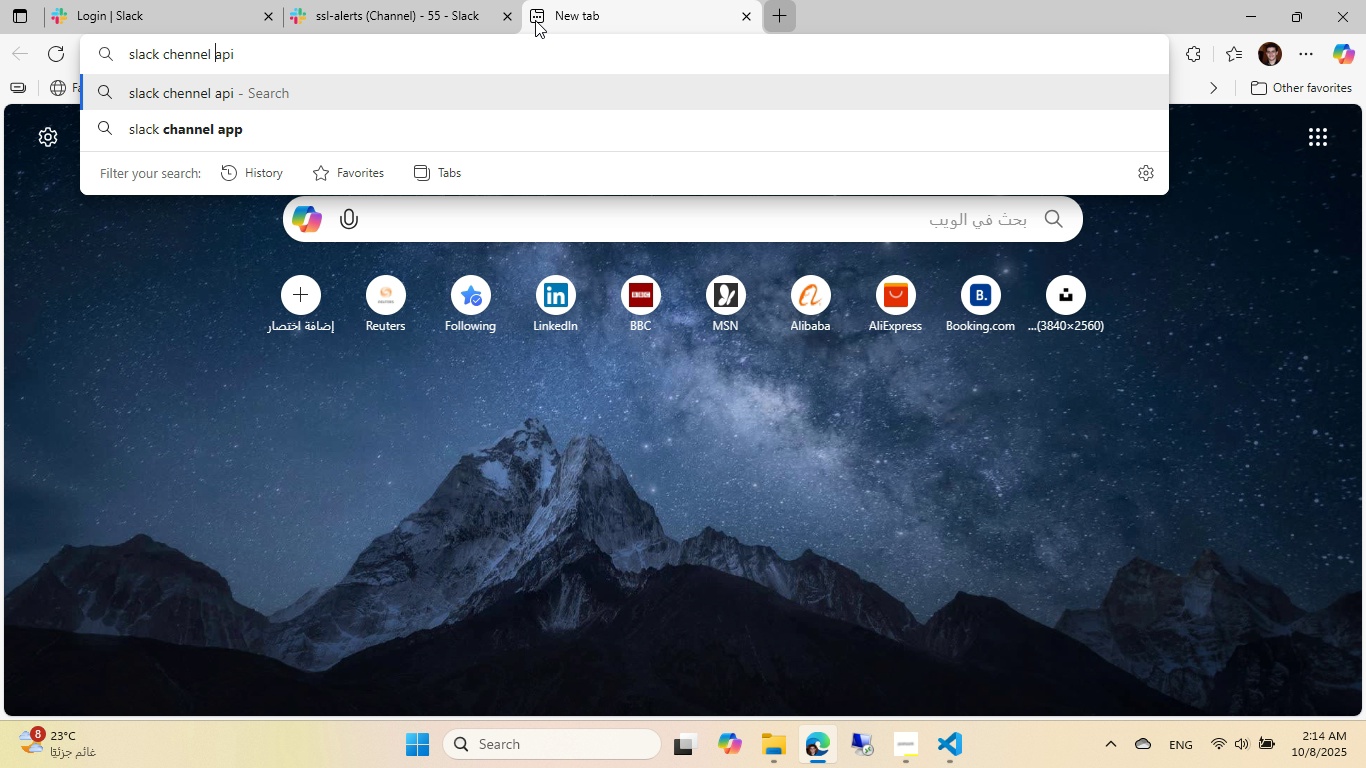 
key(Enter)
 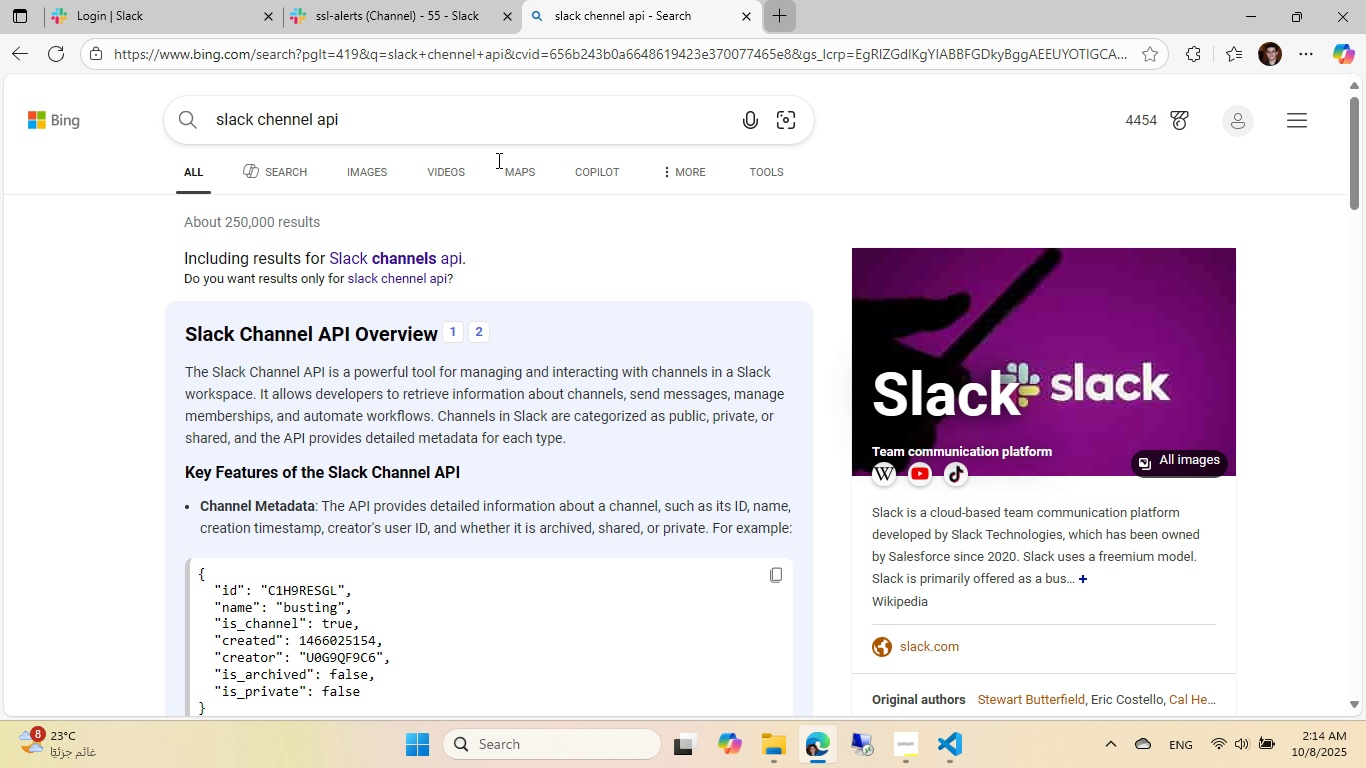 
scroll: coordinate [462, 284], scroll_direction: down, amount: 7.0
 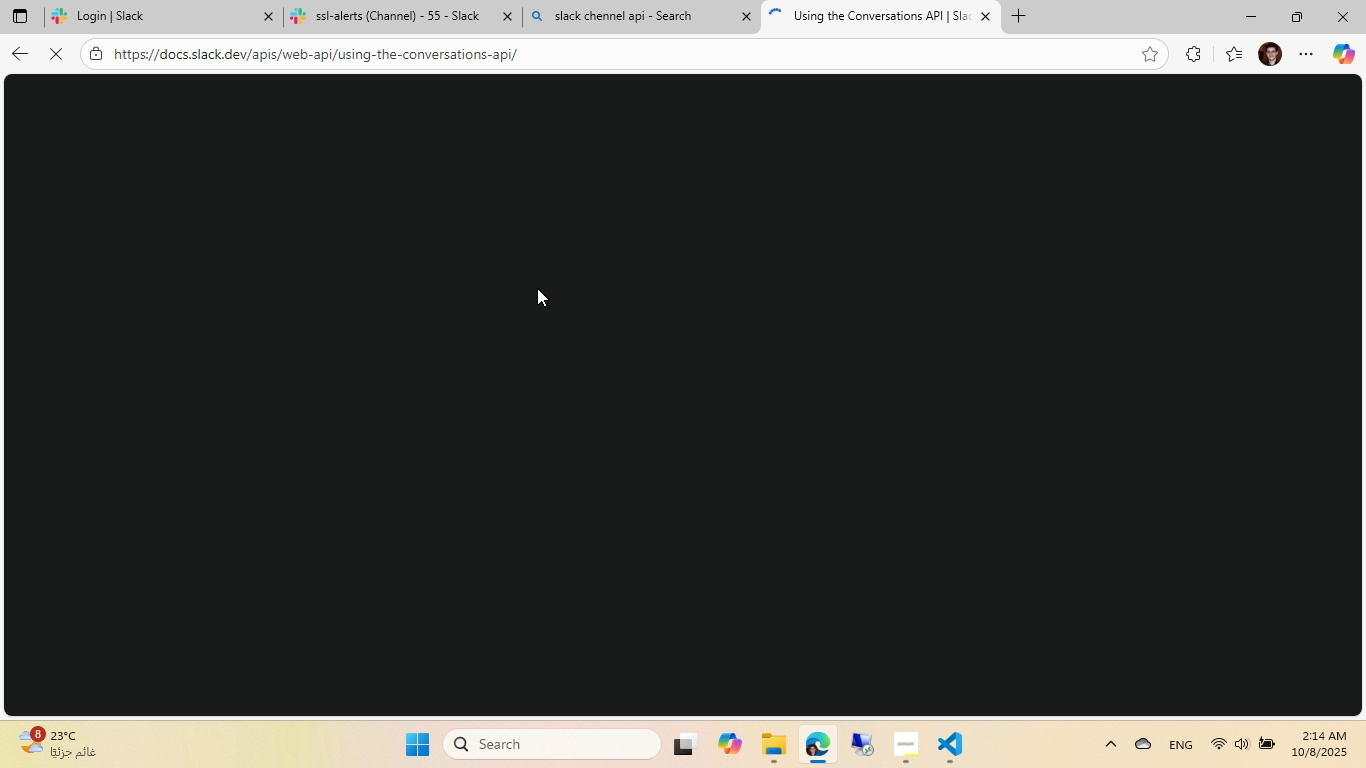 
wait(5.83)
 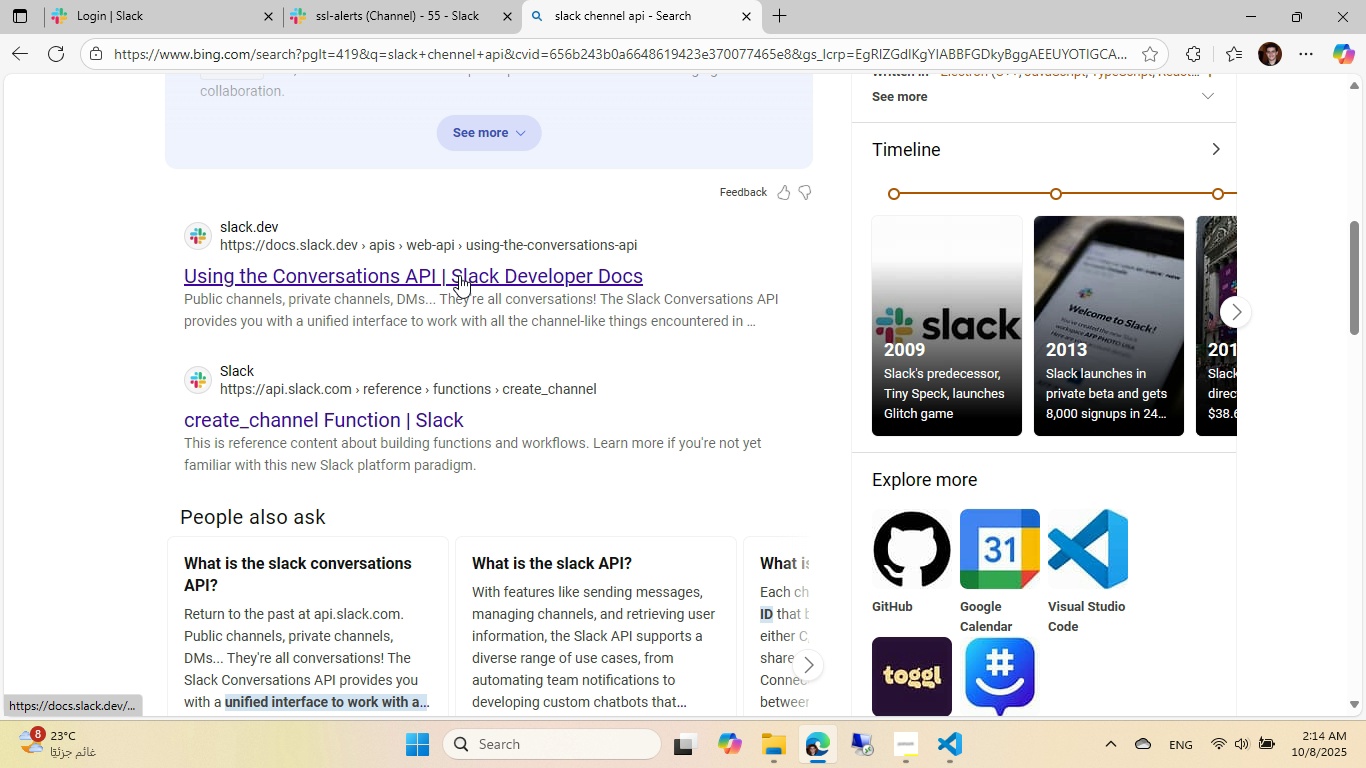 
scroll: coordinate [537, 288], scroll_direction: down, amount: 4.0
 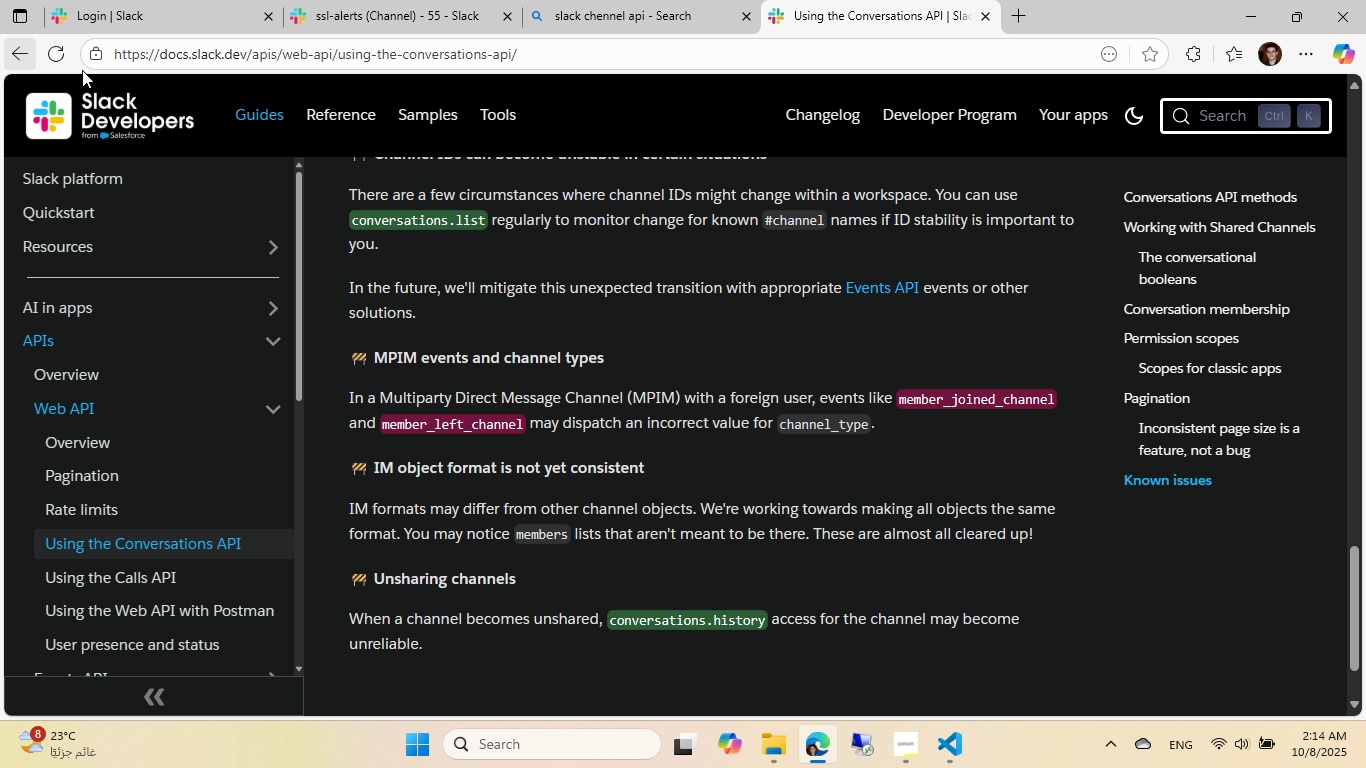 
left_click([1185, 208])
 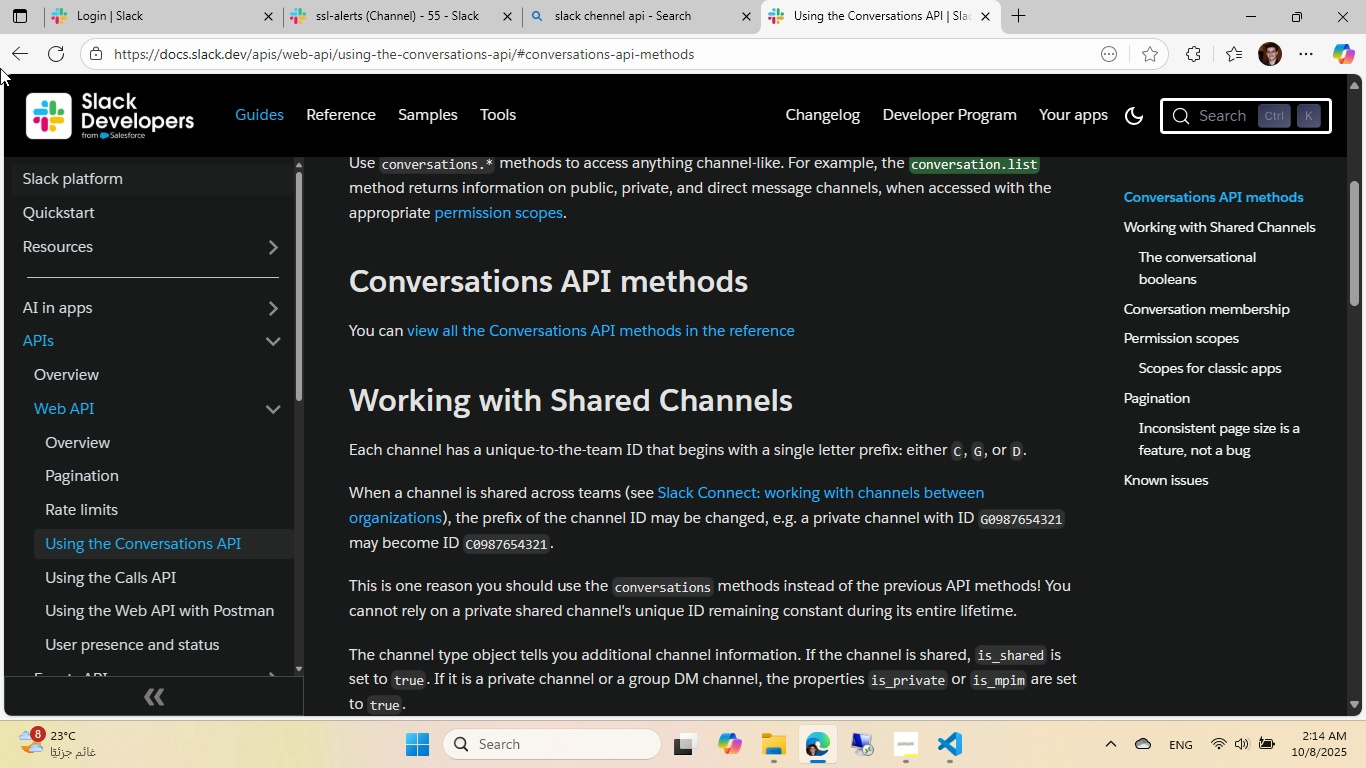 
left_click([25, 60])
 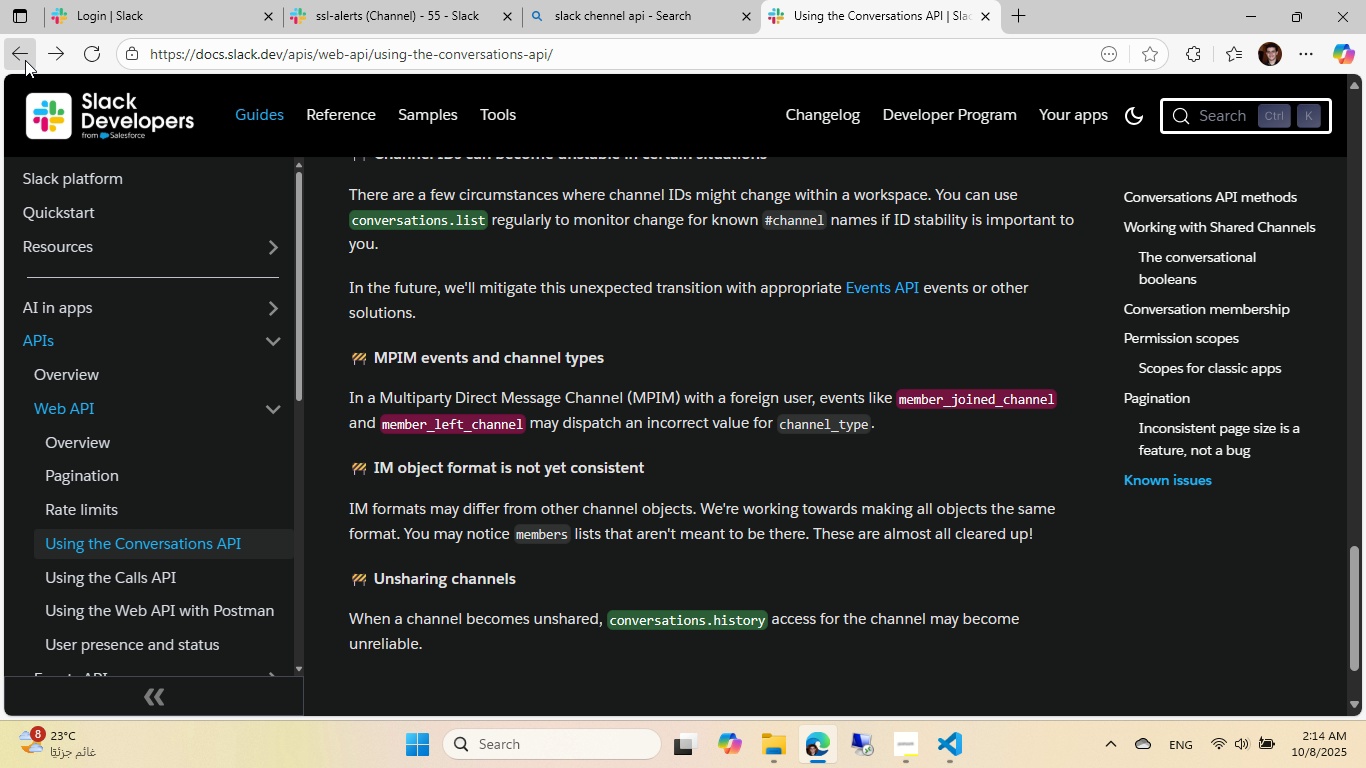 
left_click([25, 60])
 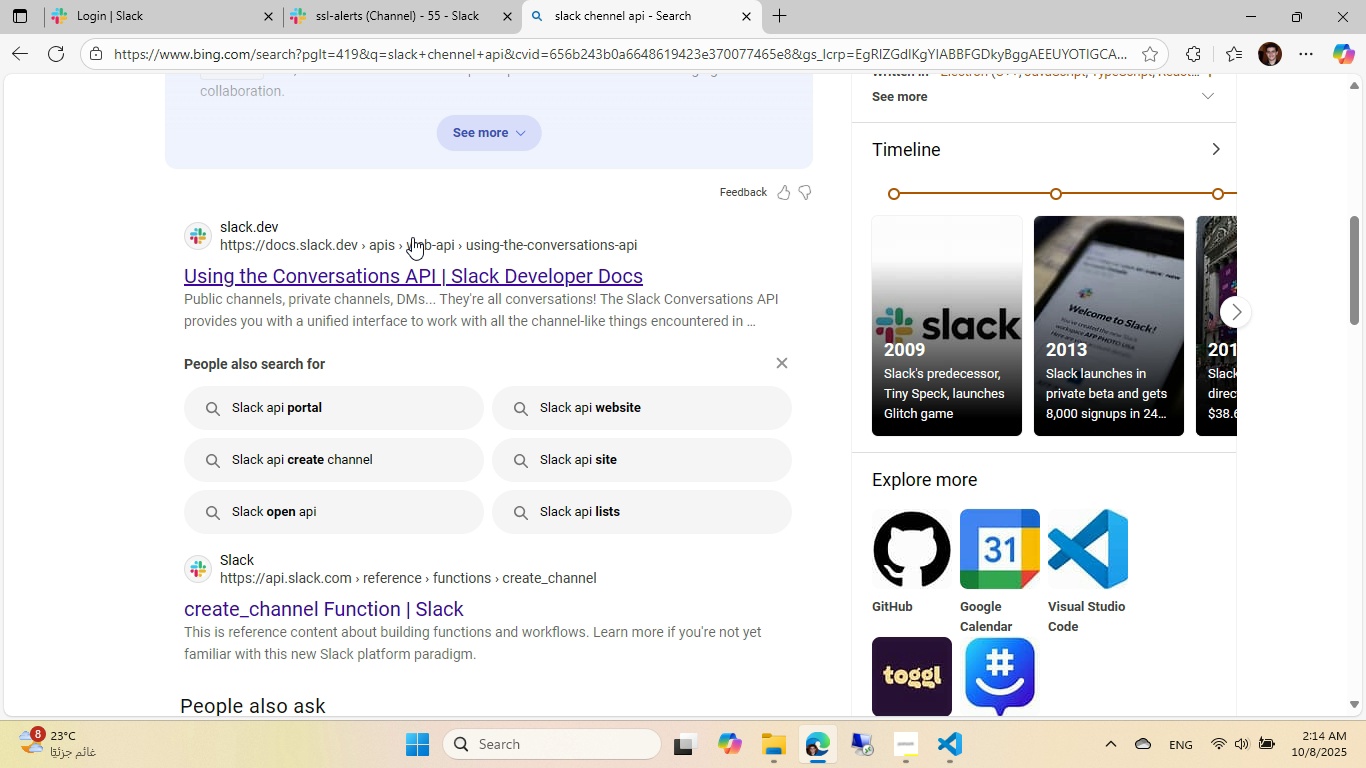 
scroll: coordinate [476, 309], scroll_direction: down, amount: 8.0
 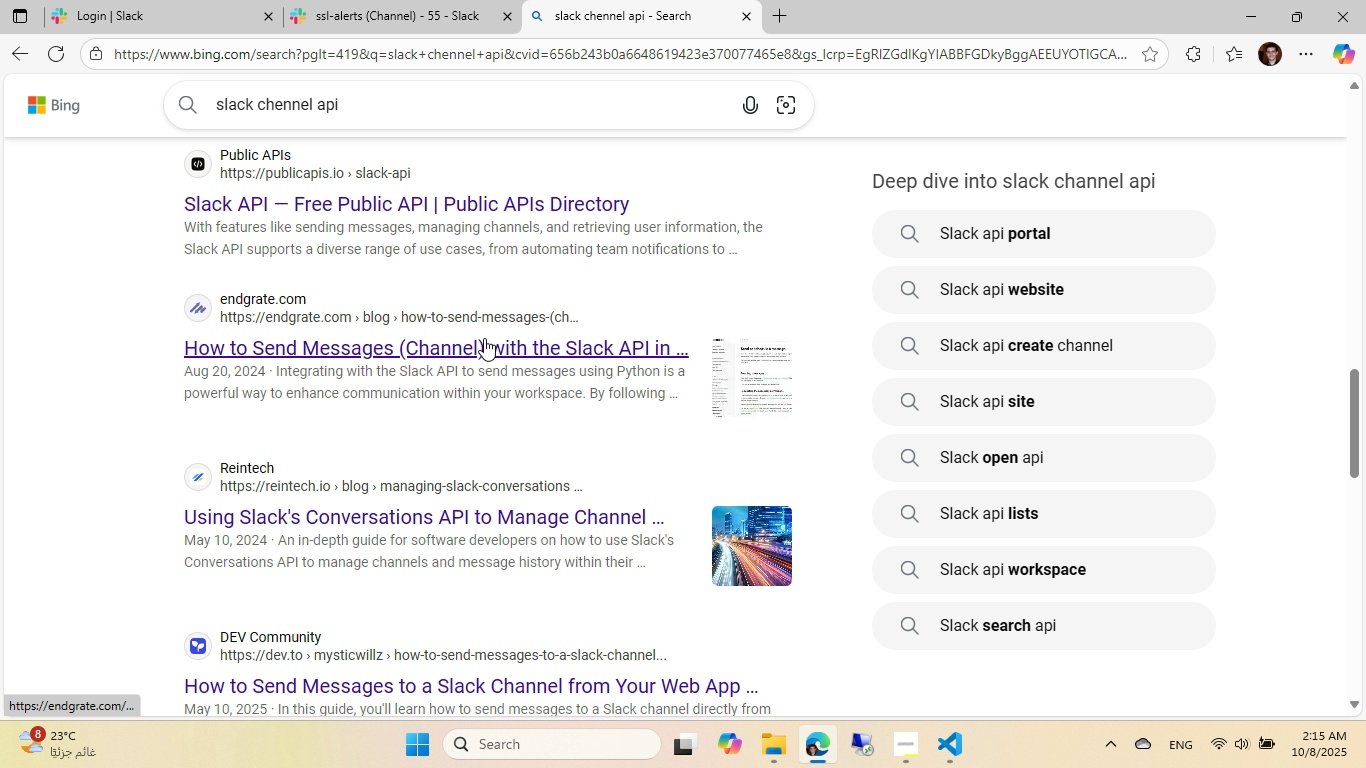 
left_click([484, 338])
 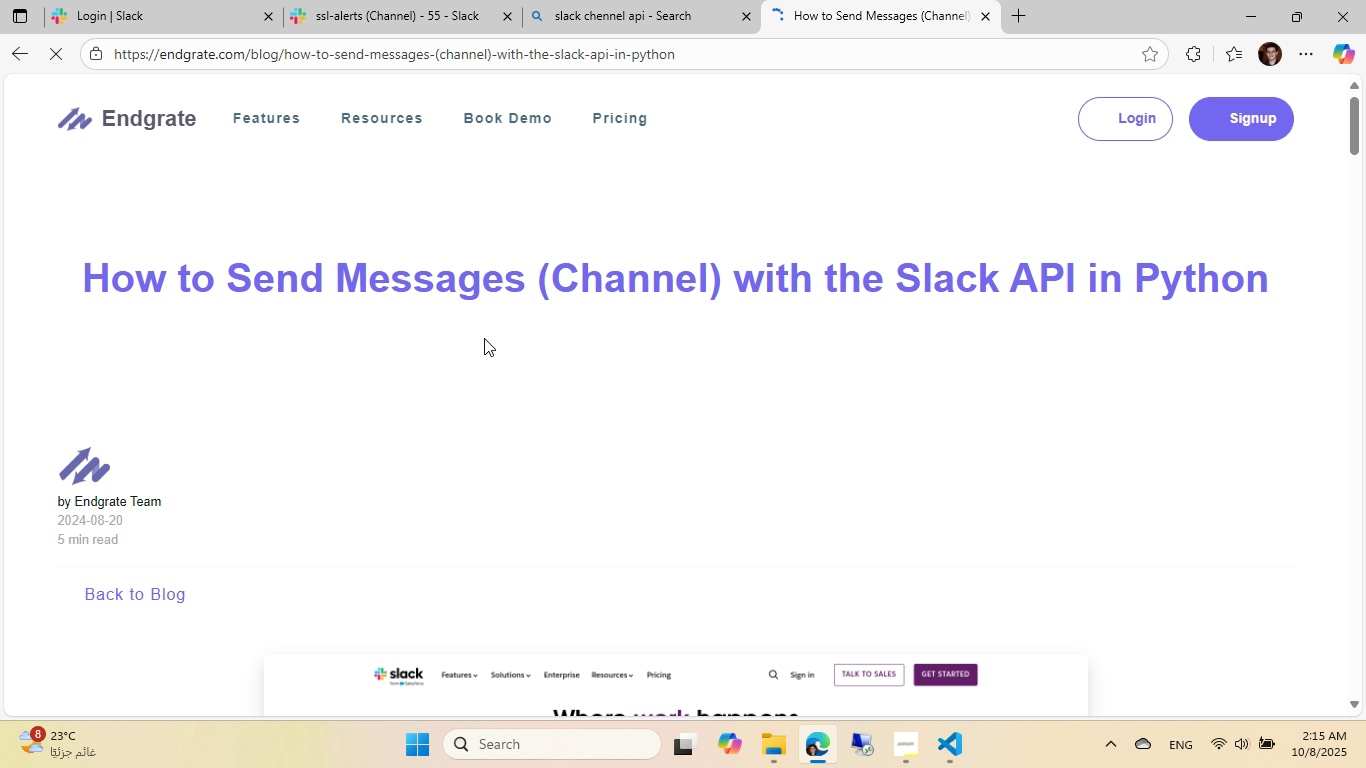 
scroll: coordinate [484, 338], scroll_direction: down, amount: 13.0
 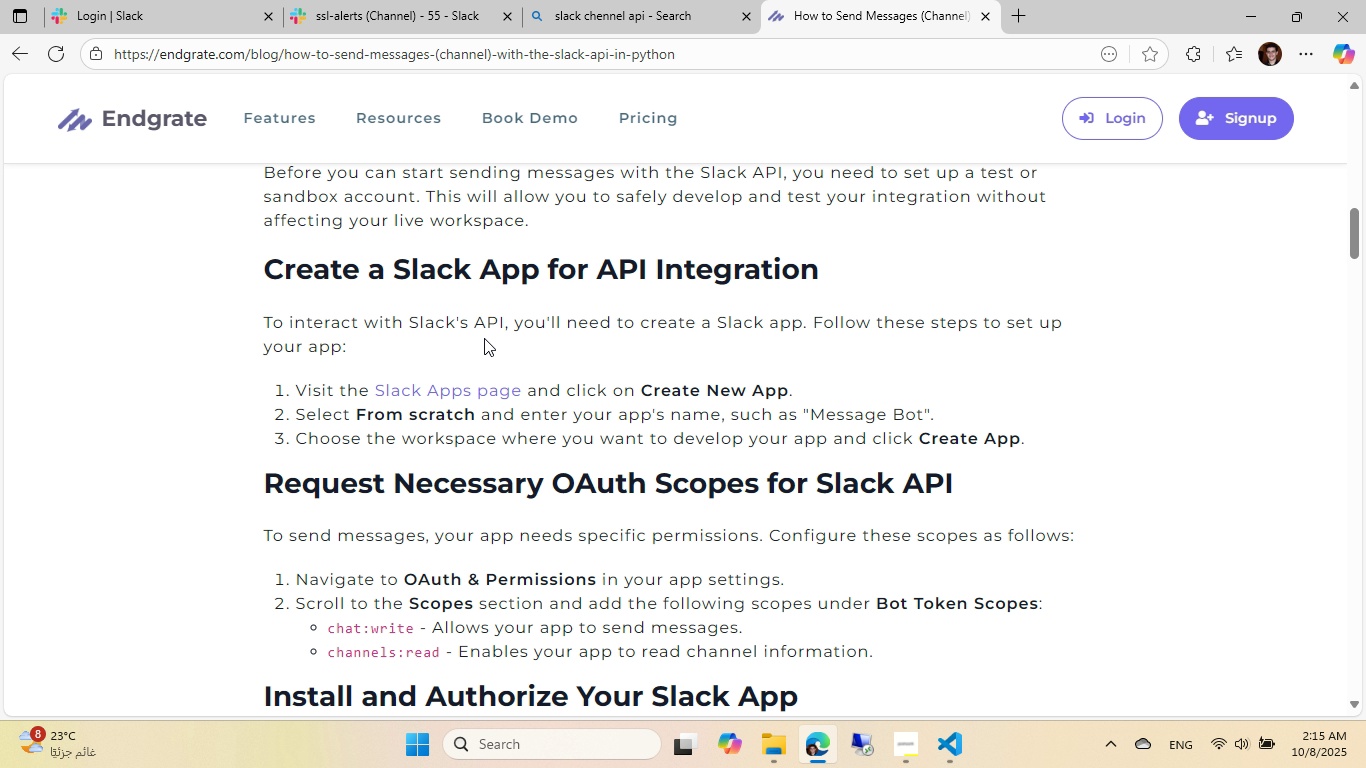 
wait(6.87)
 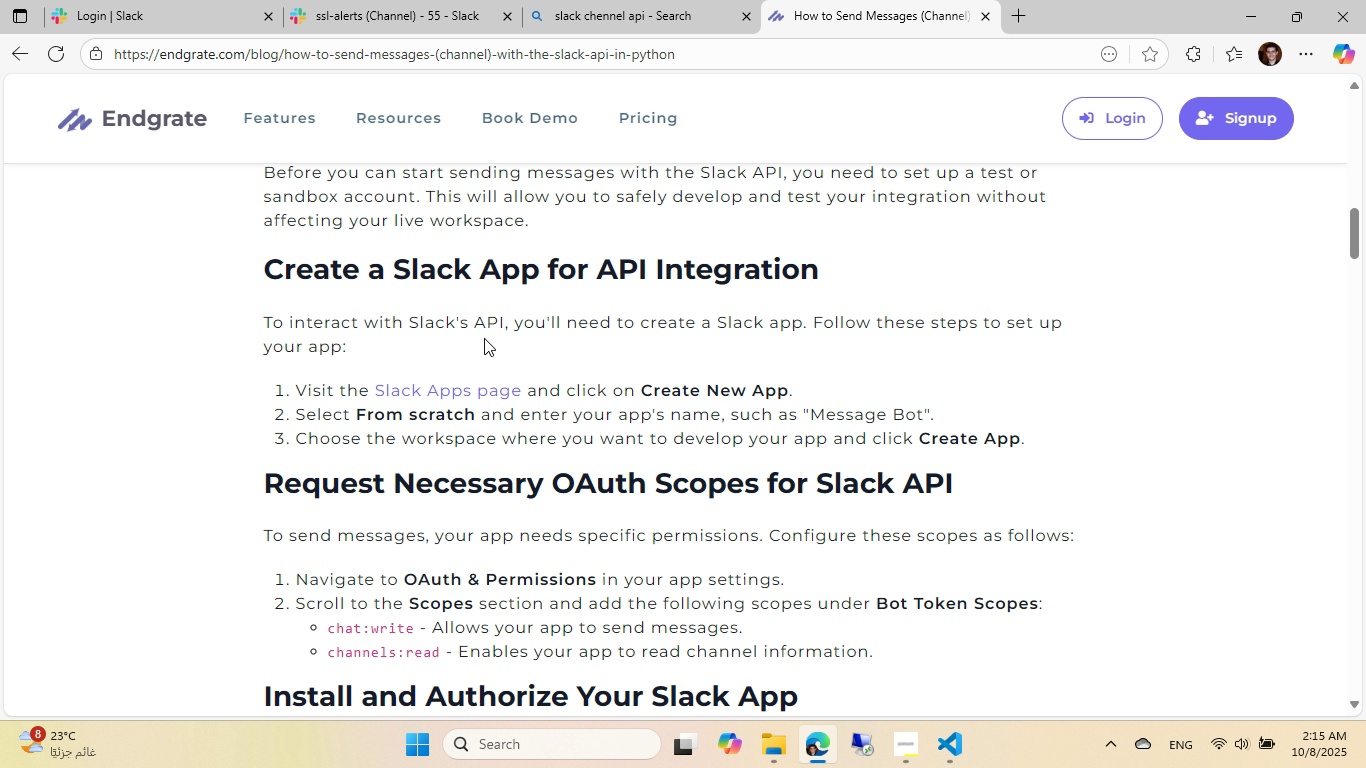 
scroll: coordinate [484, 338], scroll_direction: down, amount: 4.0
 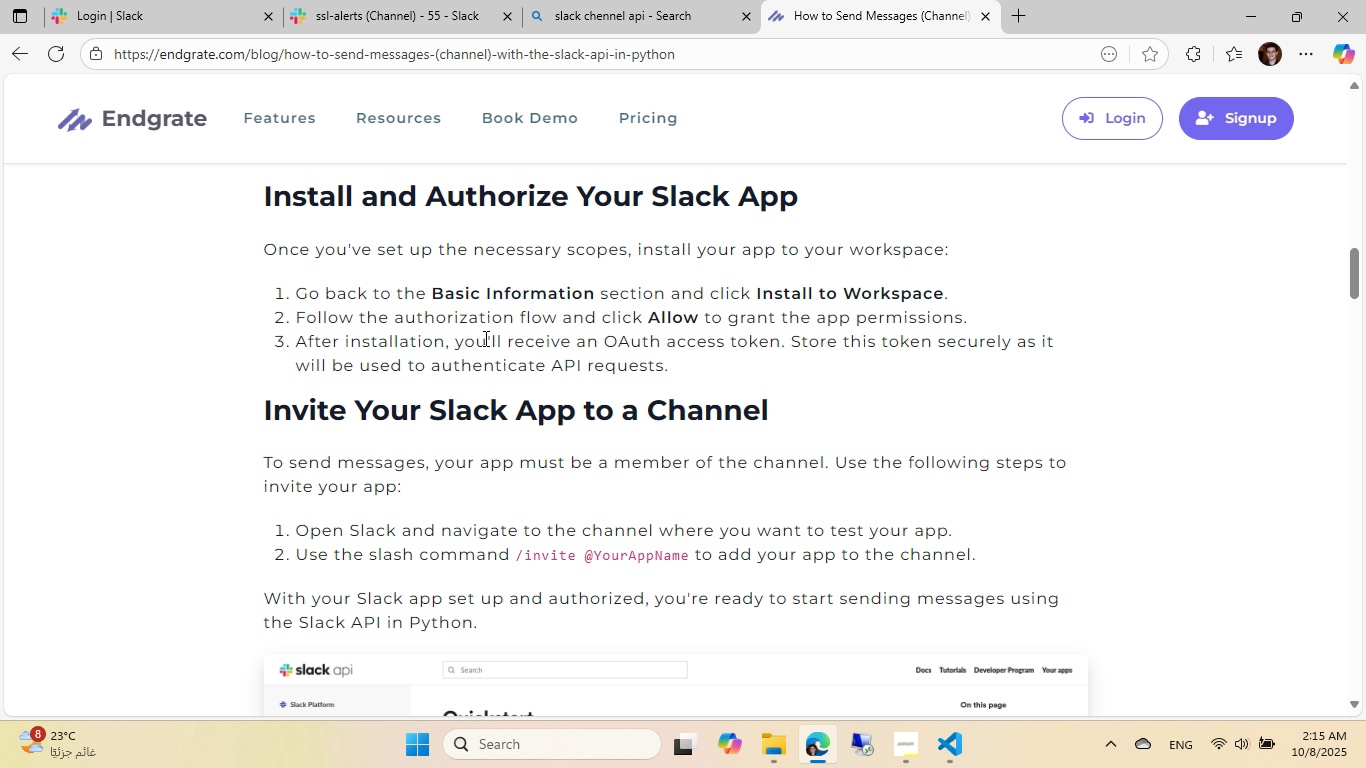 
wait(6.83)
 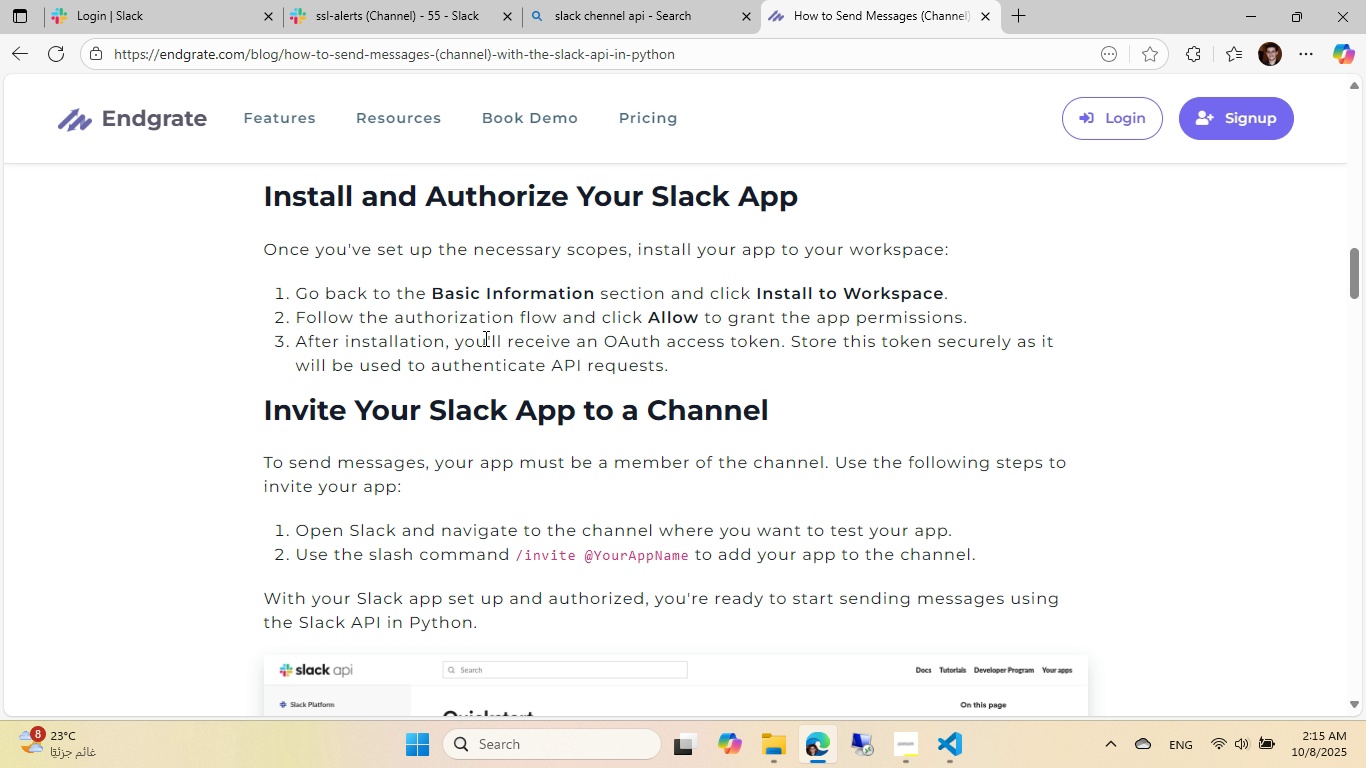 
scroll: coordinate [484, 338], scroll_direction: down, amount: 3.0
 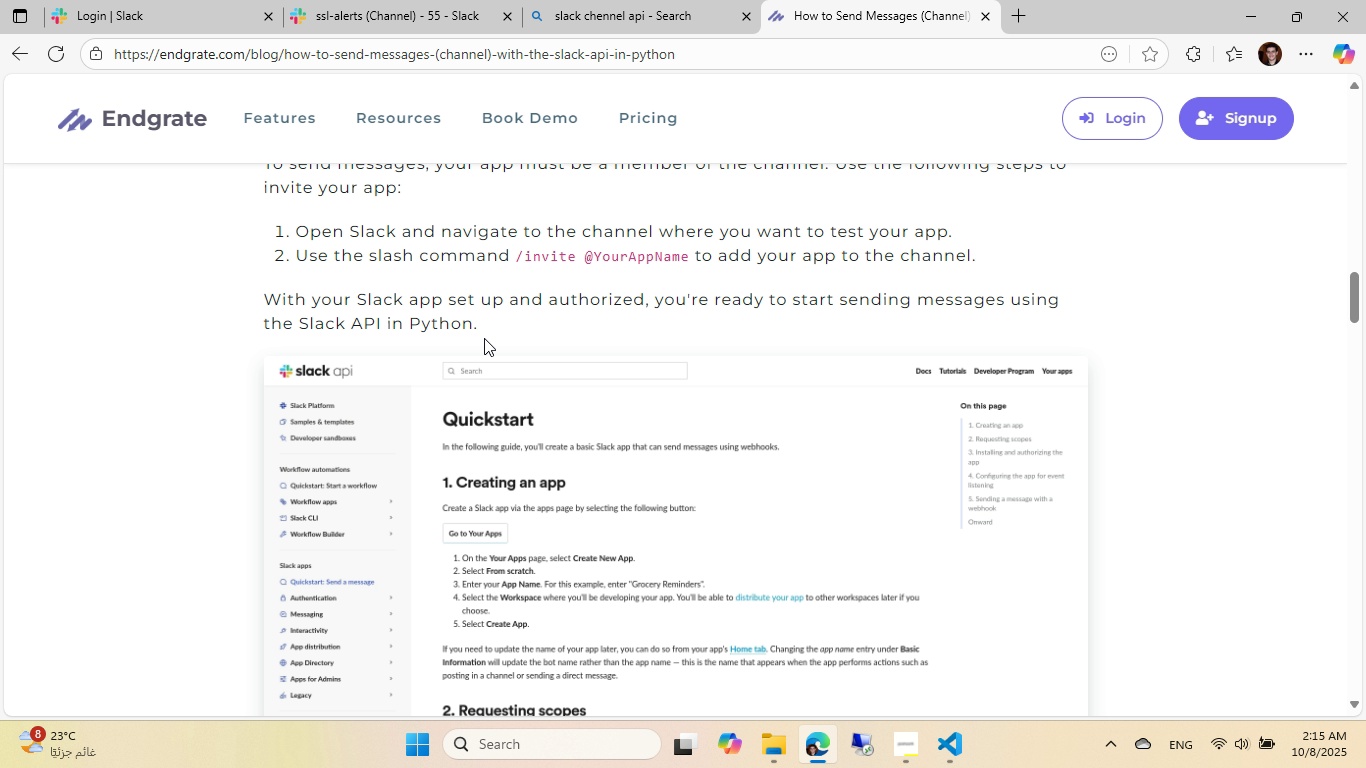 
scroll: coordinate [484, 338], scroll_direction: up, amount: 2.0
 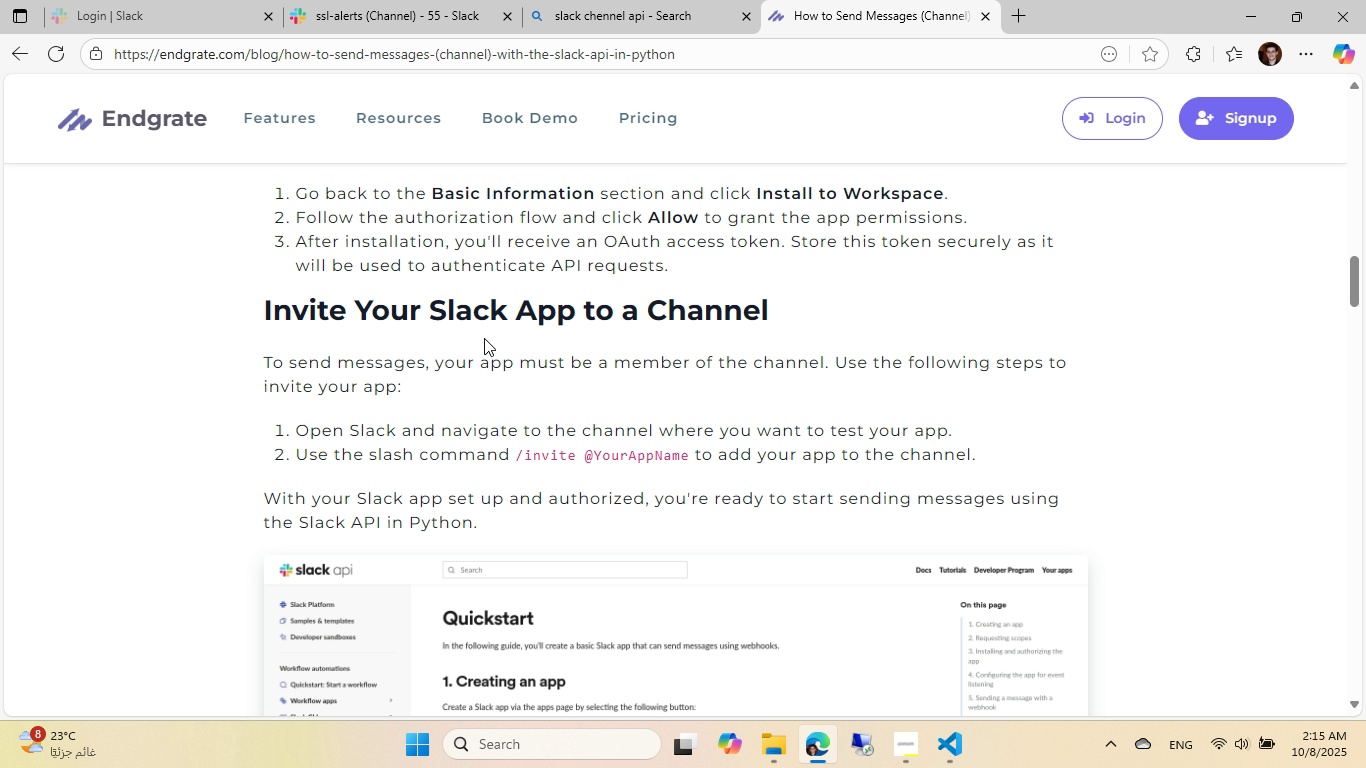 
wait(22.12)
 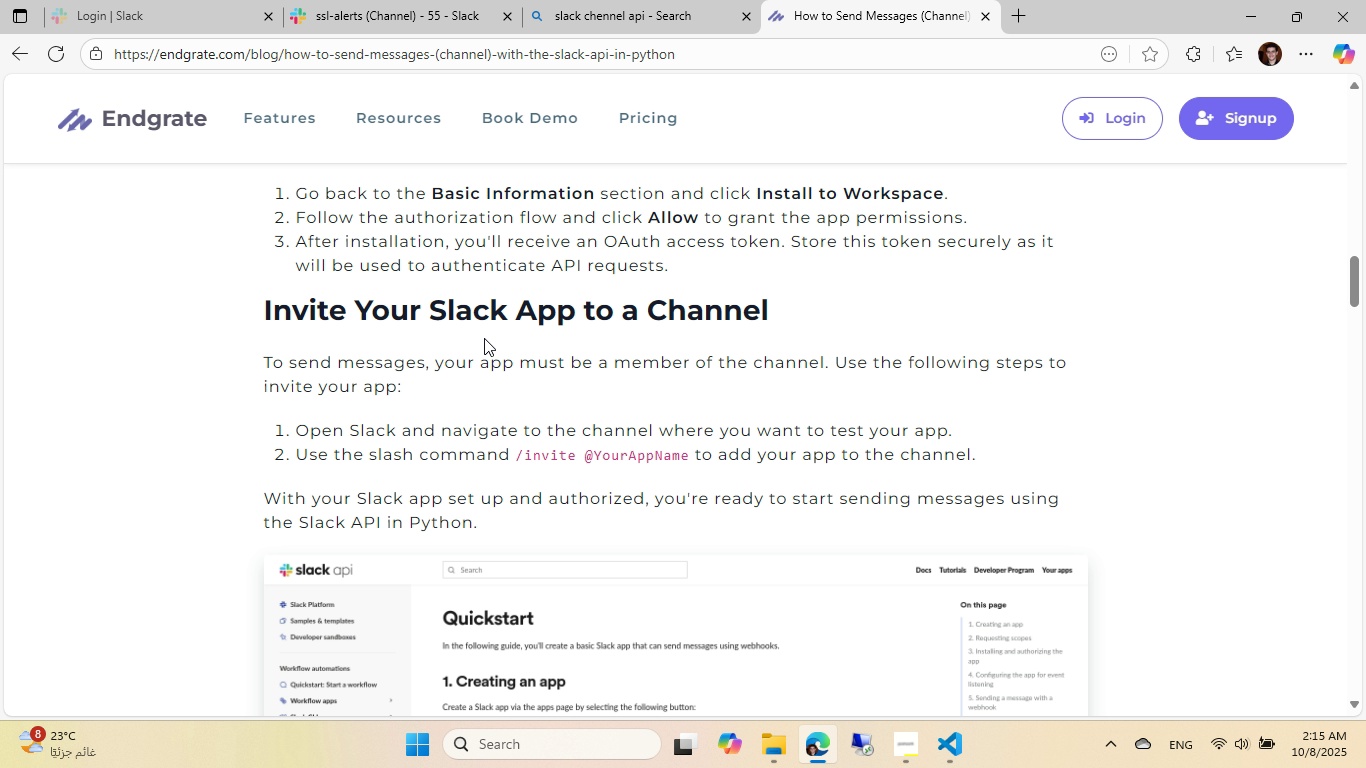 
scroll: coordinate [558, 303], scroll_direction: down, amount: 18.0
 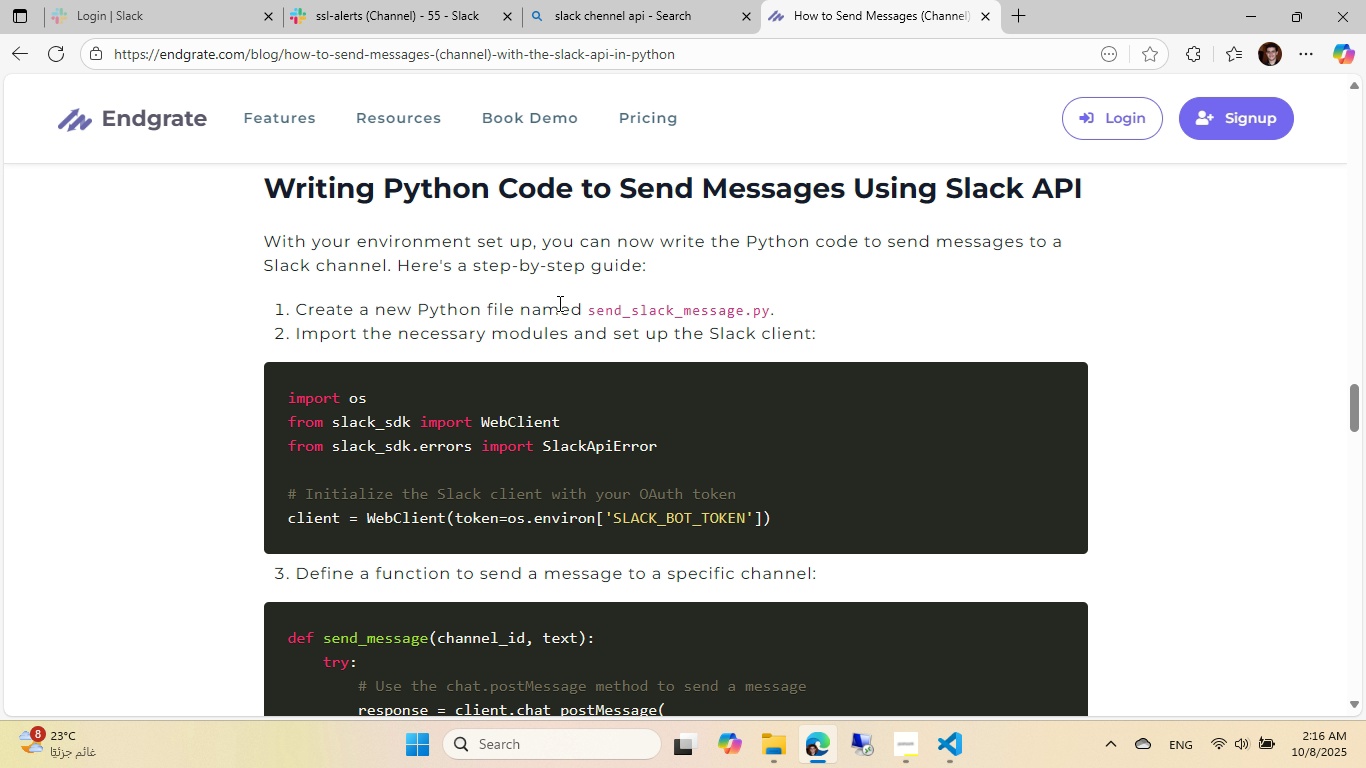 
scroll: coordinate [558, 303], scroll_direction: down, amount: 2.0
 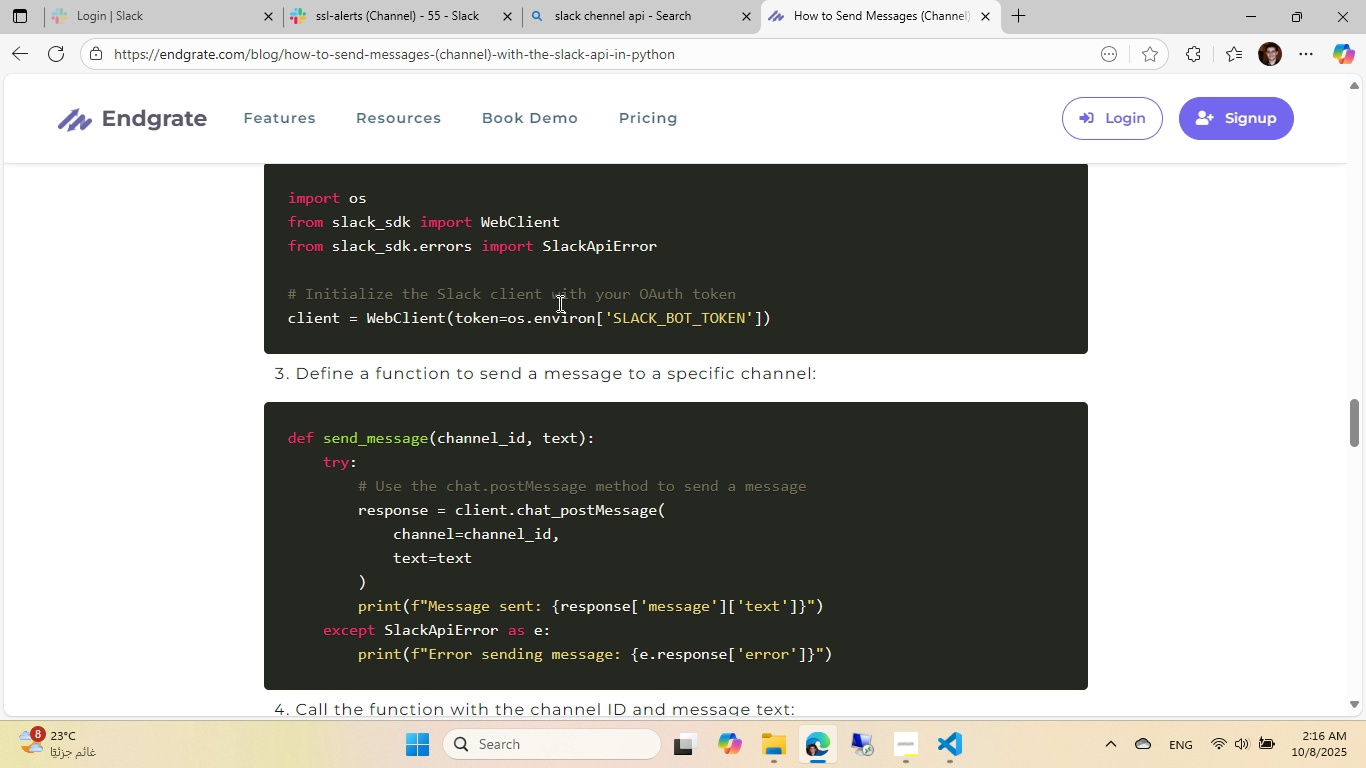 
scroll: coordinate [558, 303], scroll_direction: up, amount: 2.0
 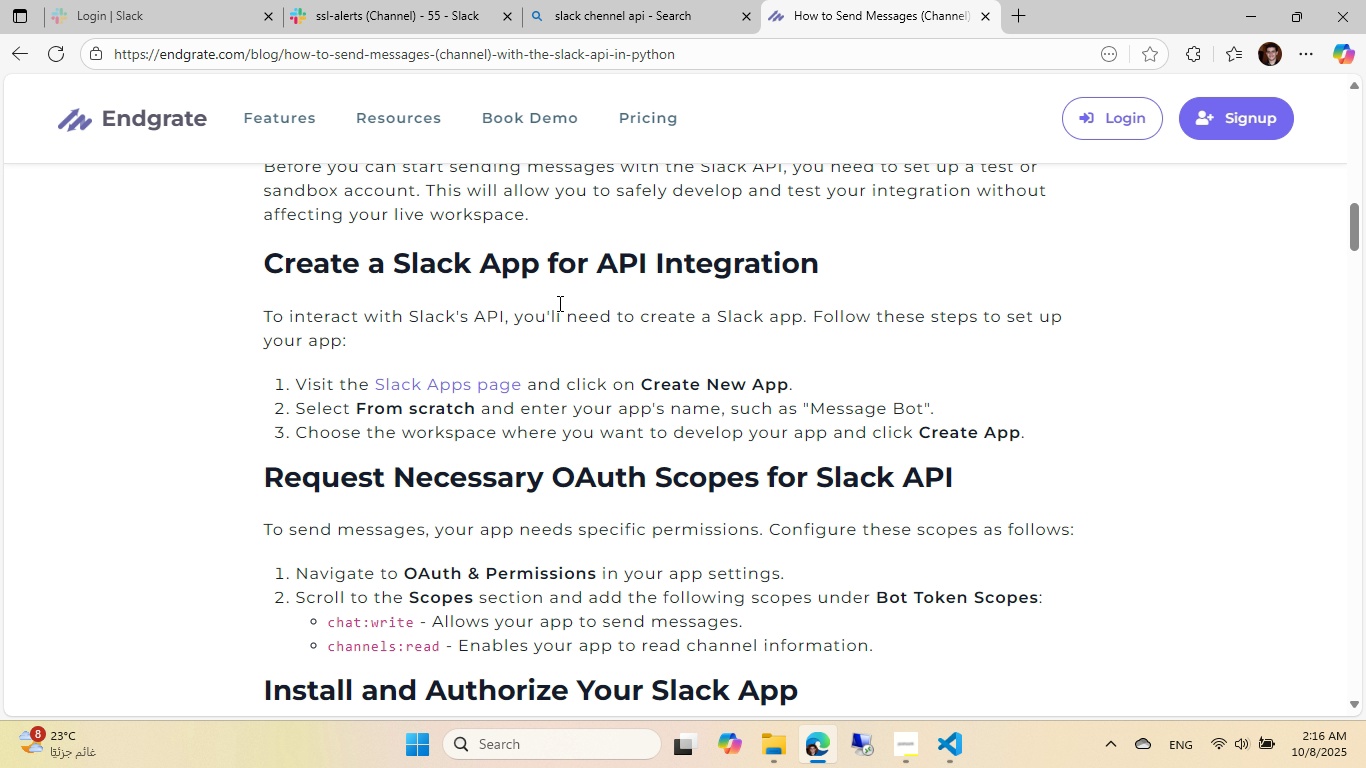 
scroll: coordinate [558, 303], scroll_direction: down, amount: 1.0
 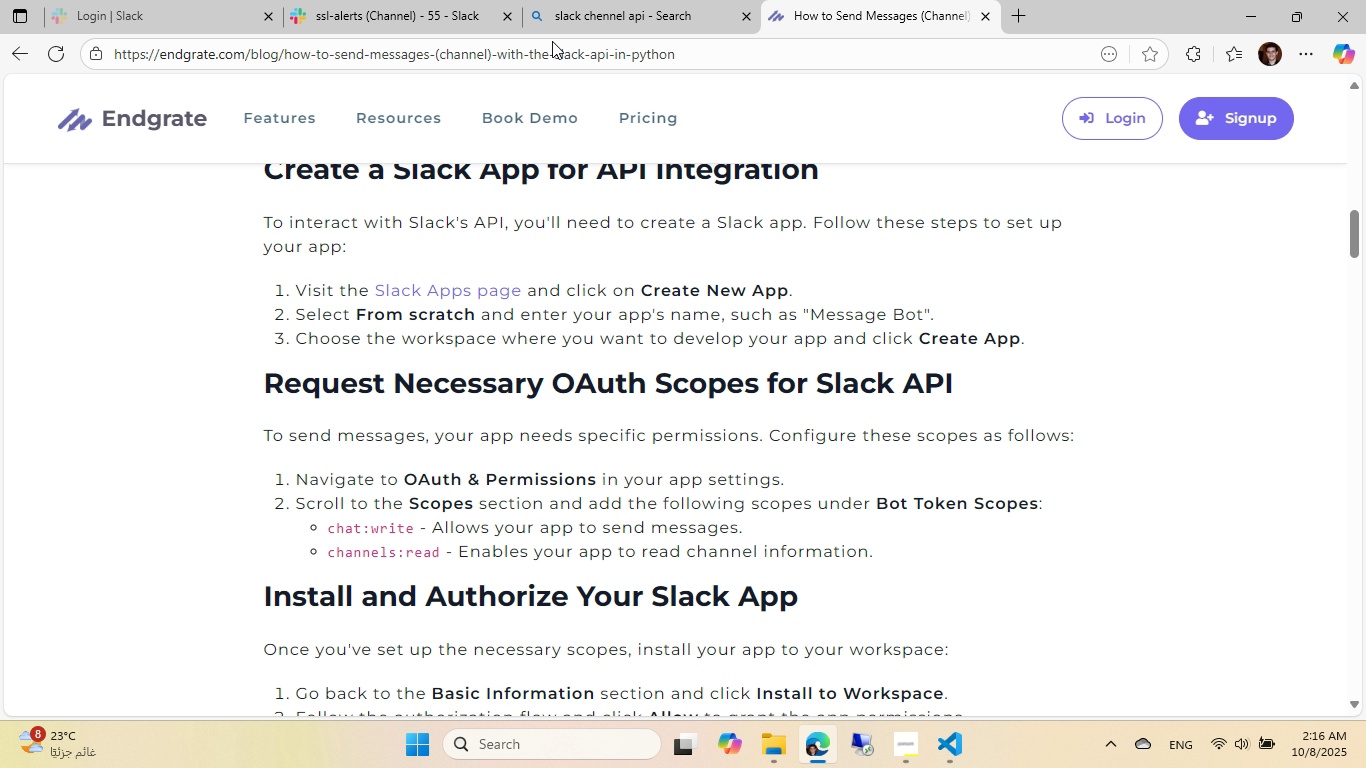 
left_click([480, 15])
 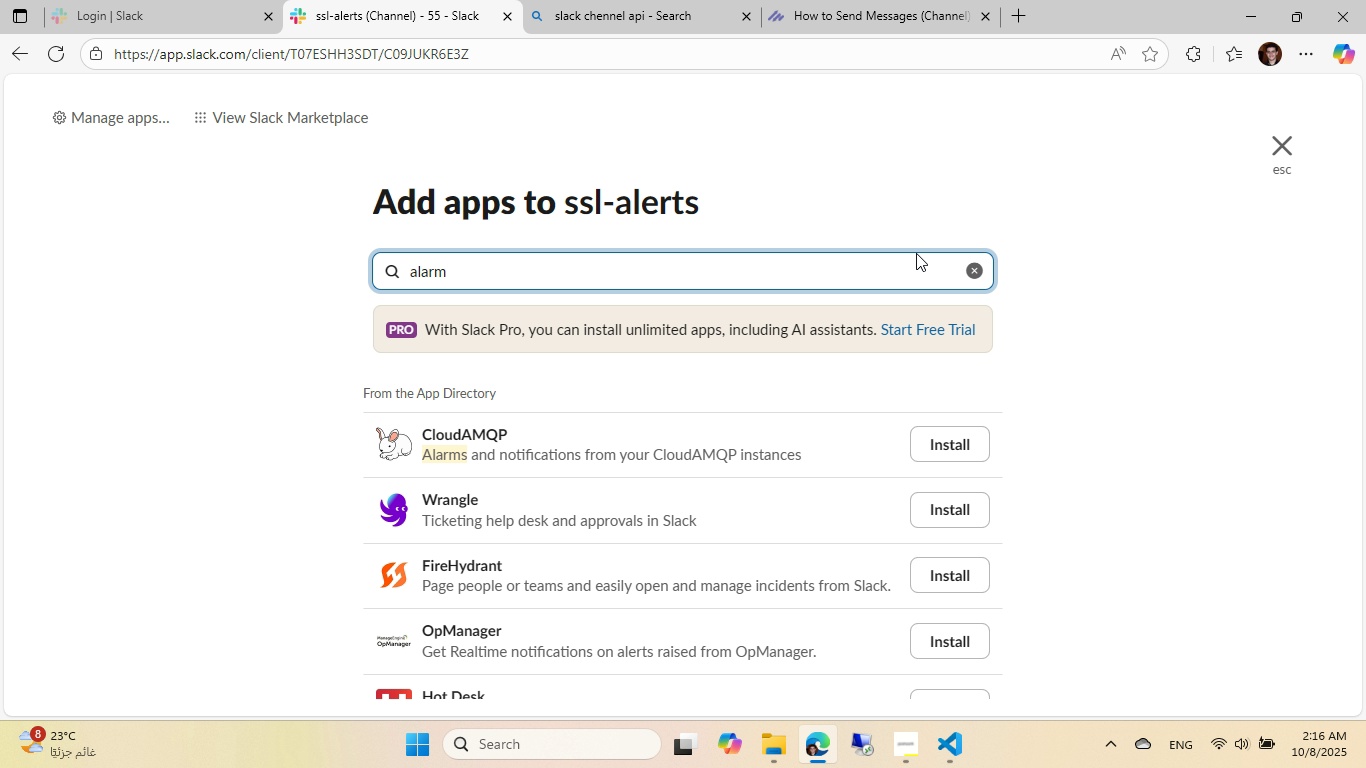 
left_click([973, 270])
 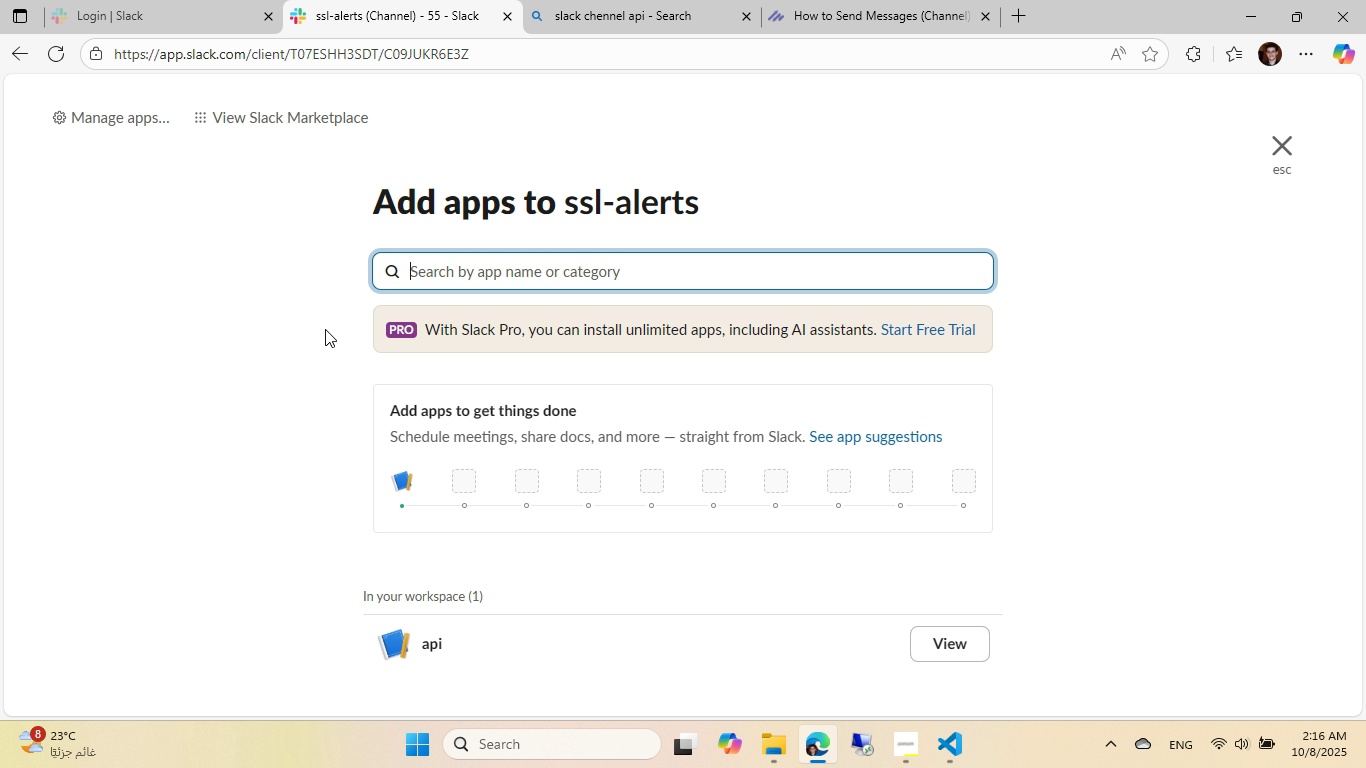 
scroll: coordinate [848, 425], scroll_direction: down, amount: 6.0
 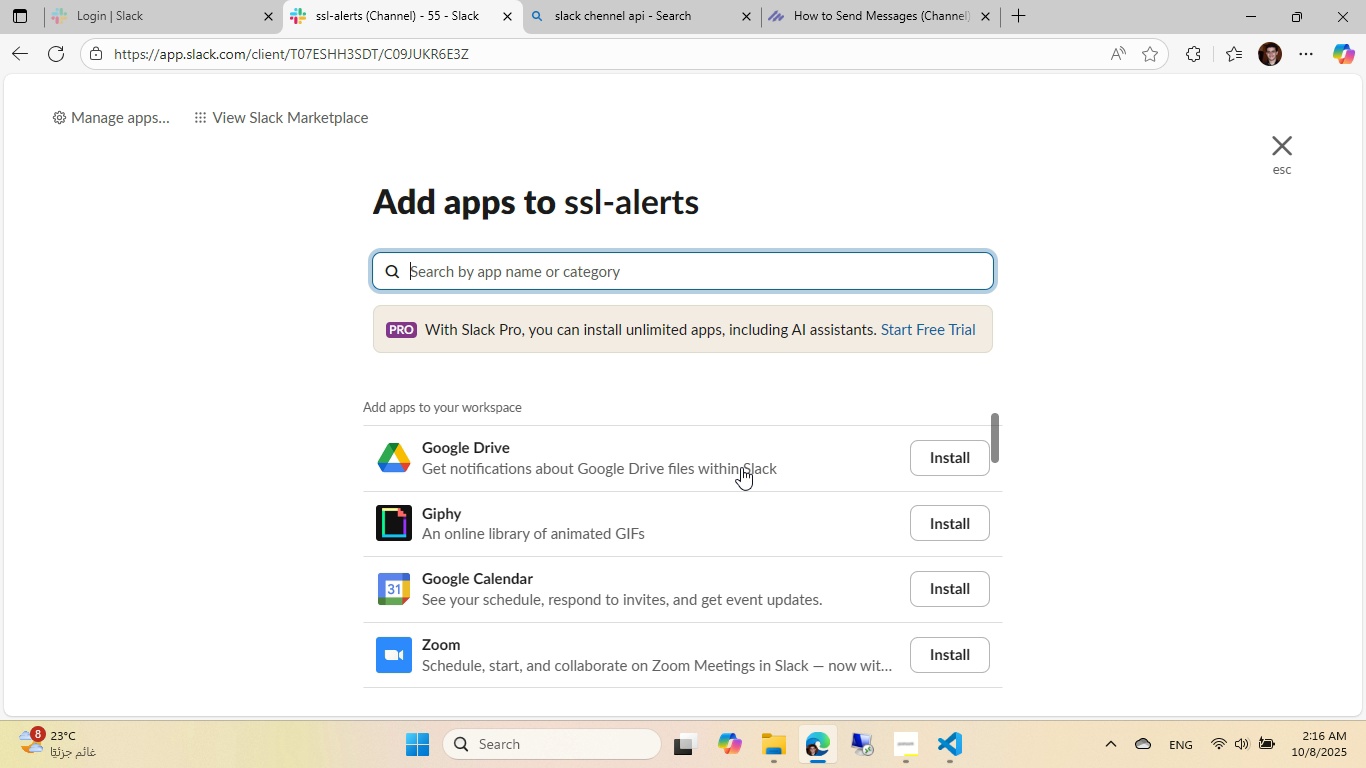 
scroll: coordinate [740, 467], scroll_direction: up, amount: 1.0
 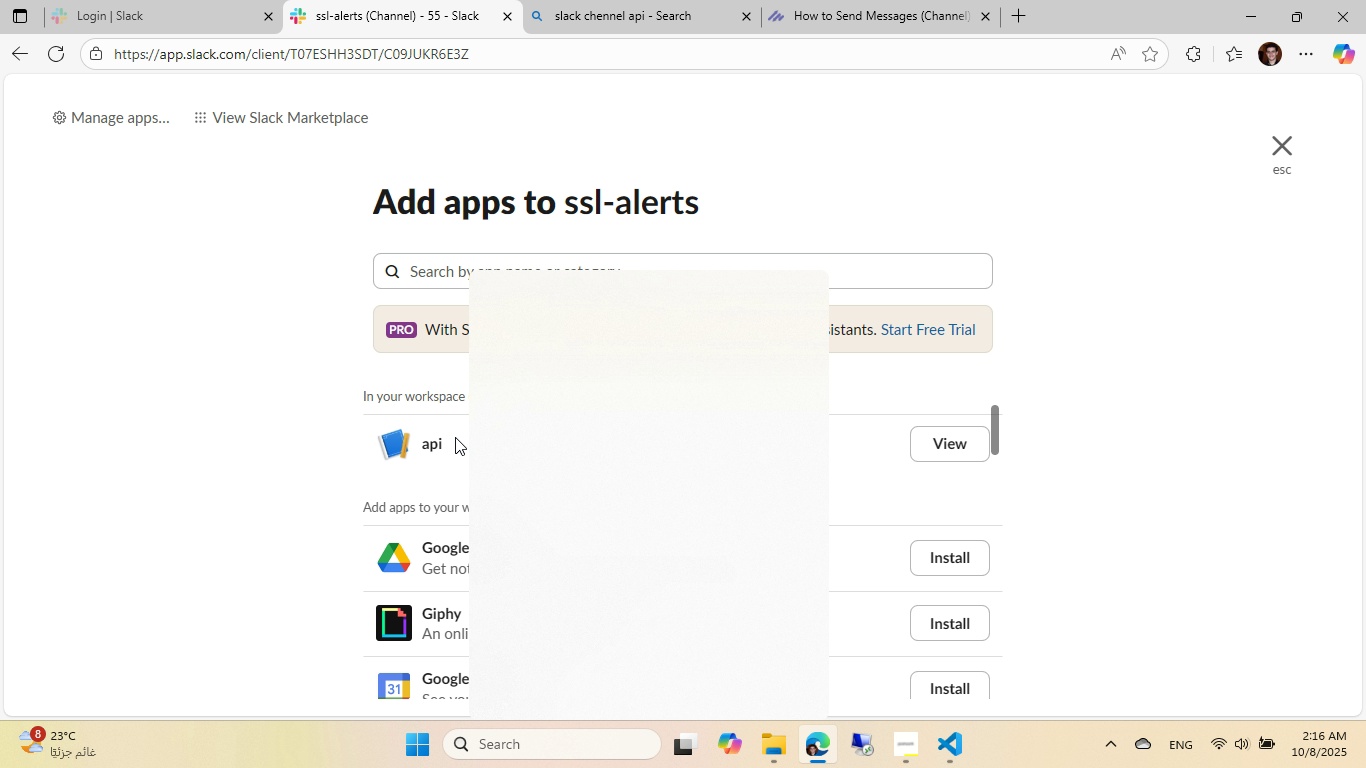 
left_click([287, 379])
 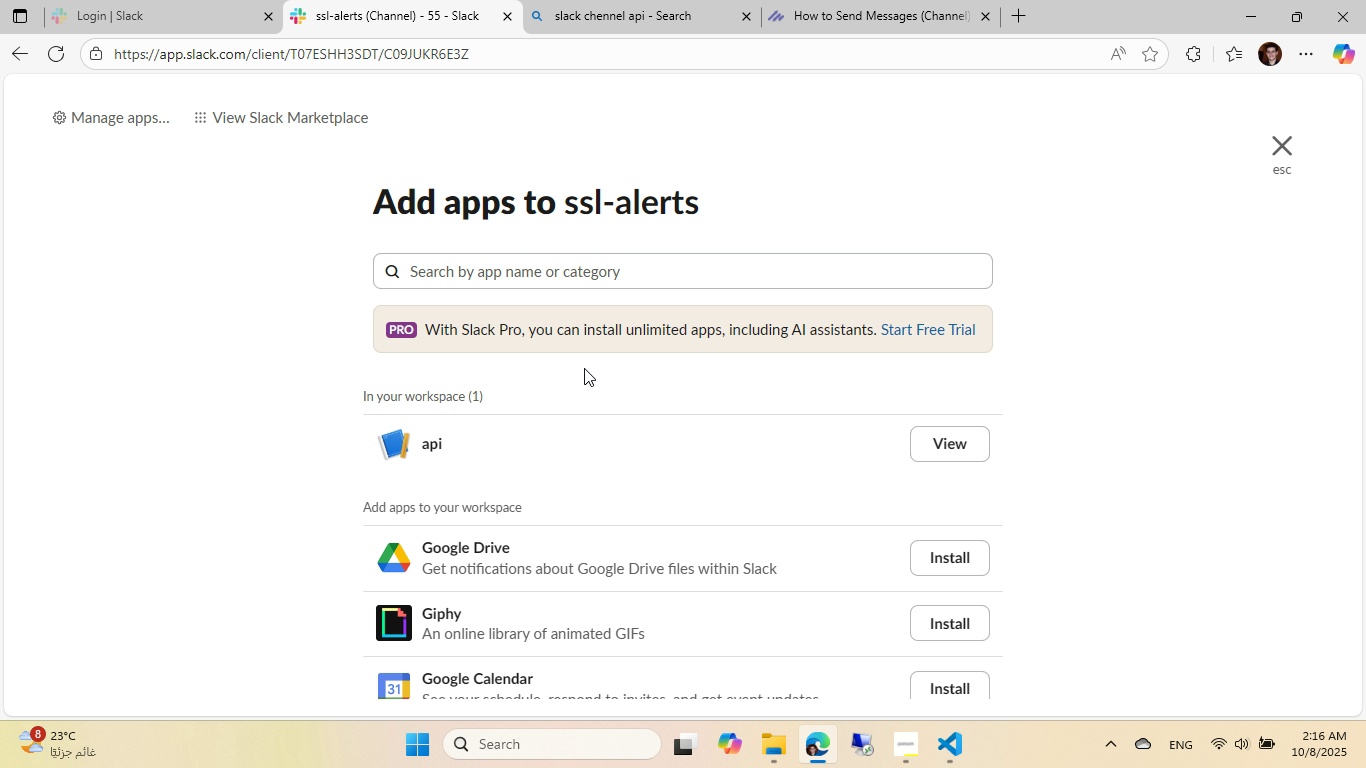 
scroll: coordinate [583, 399], scroll_direction: down, amount: 15.0
 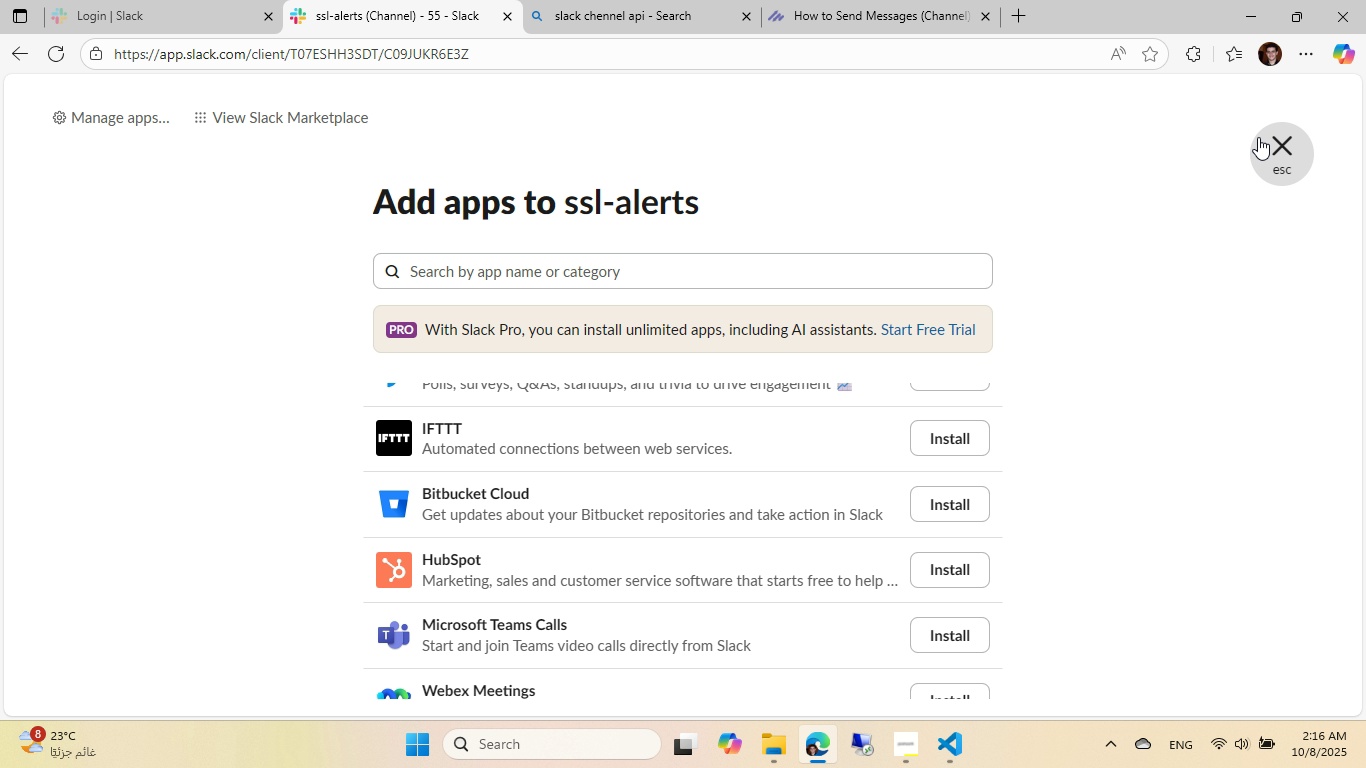 
left_click([1277, 138])
 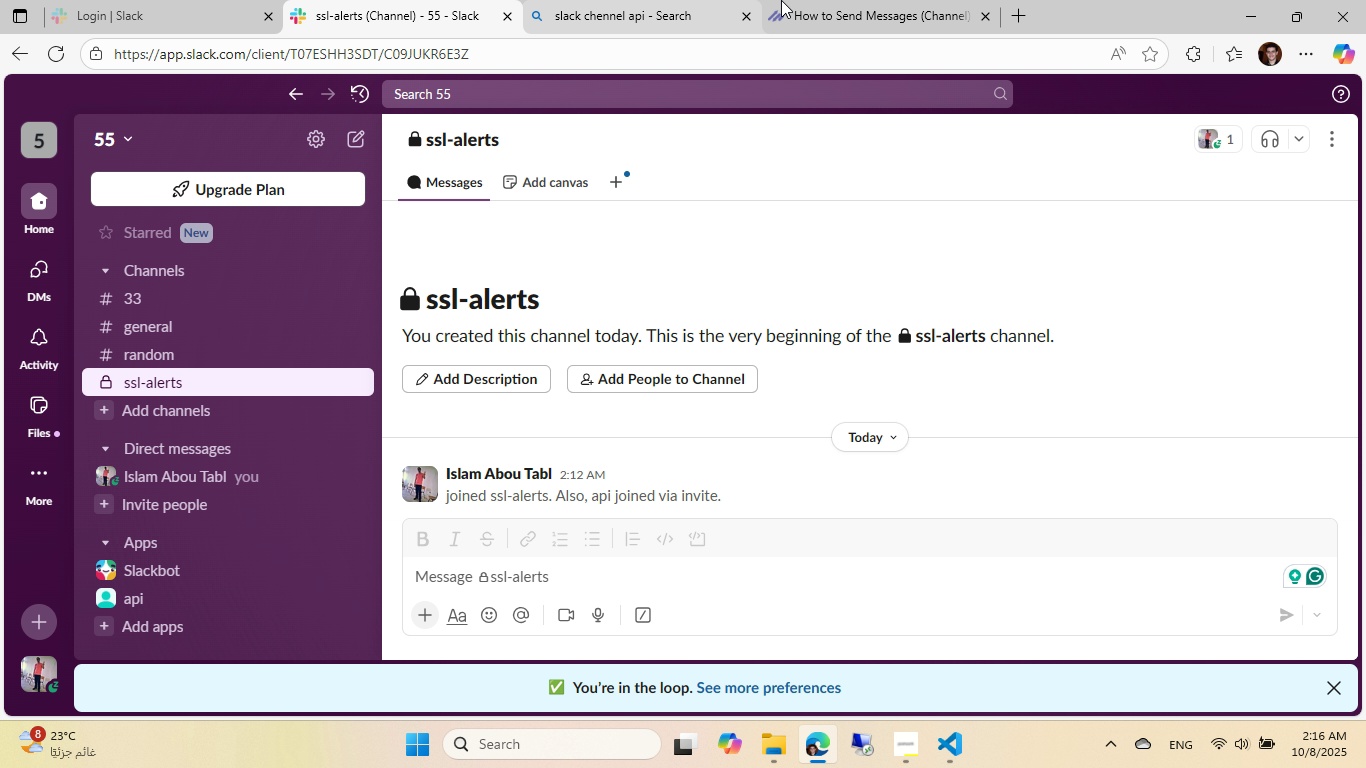 
left_click([798, 0])
 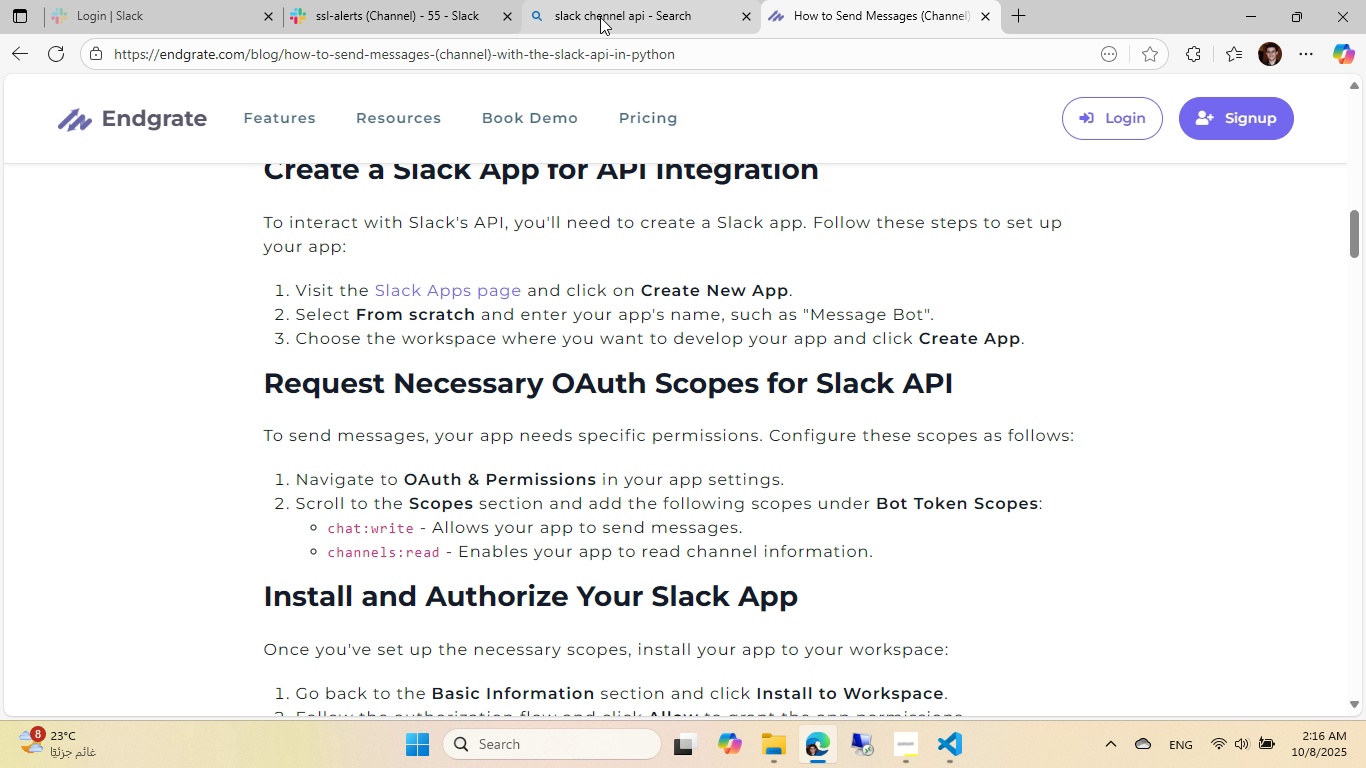 
left_click([487, 0])
 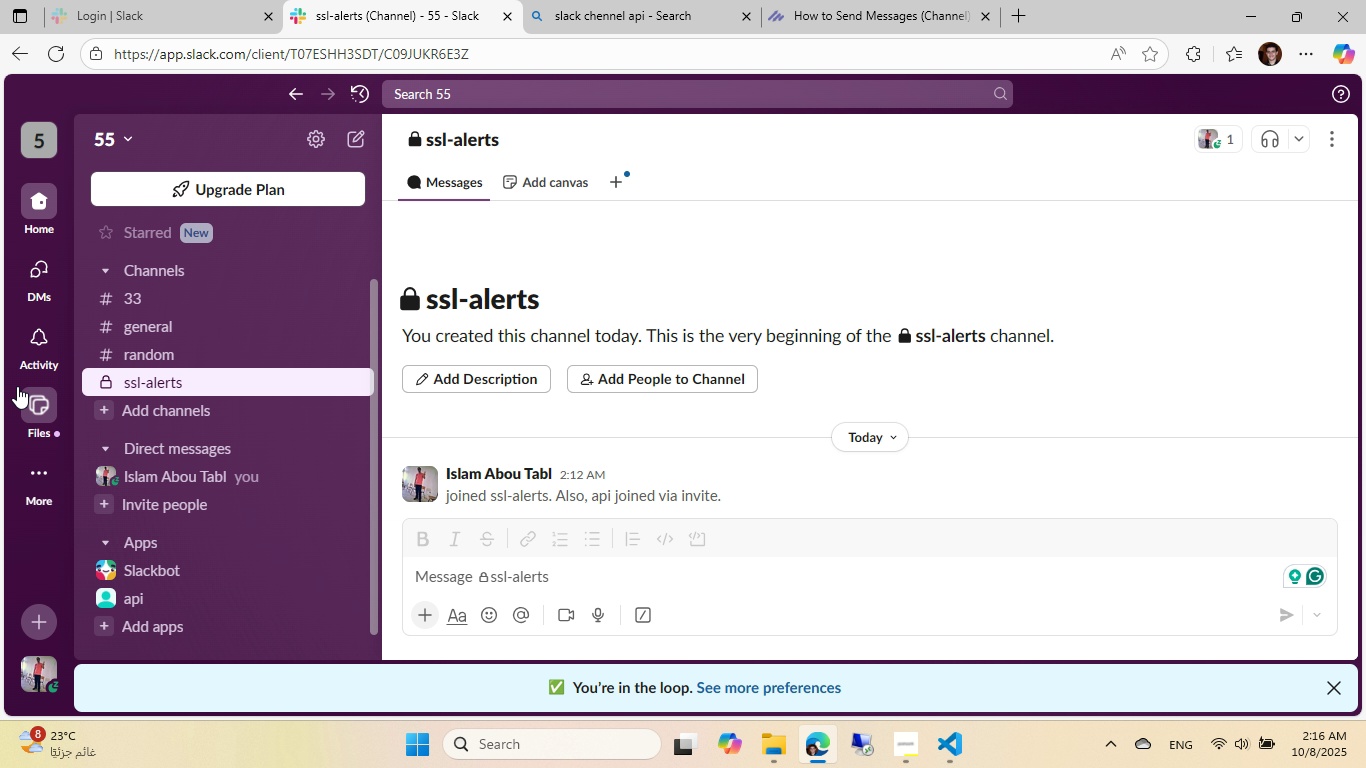 
mouse_move([57, 483])
 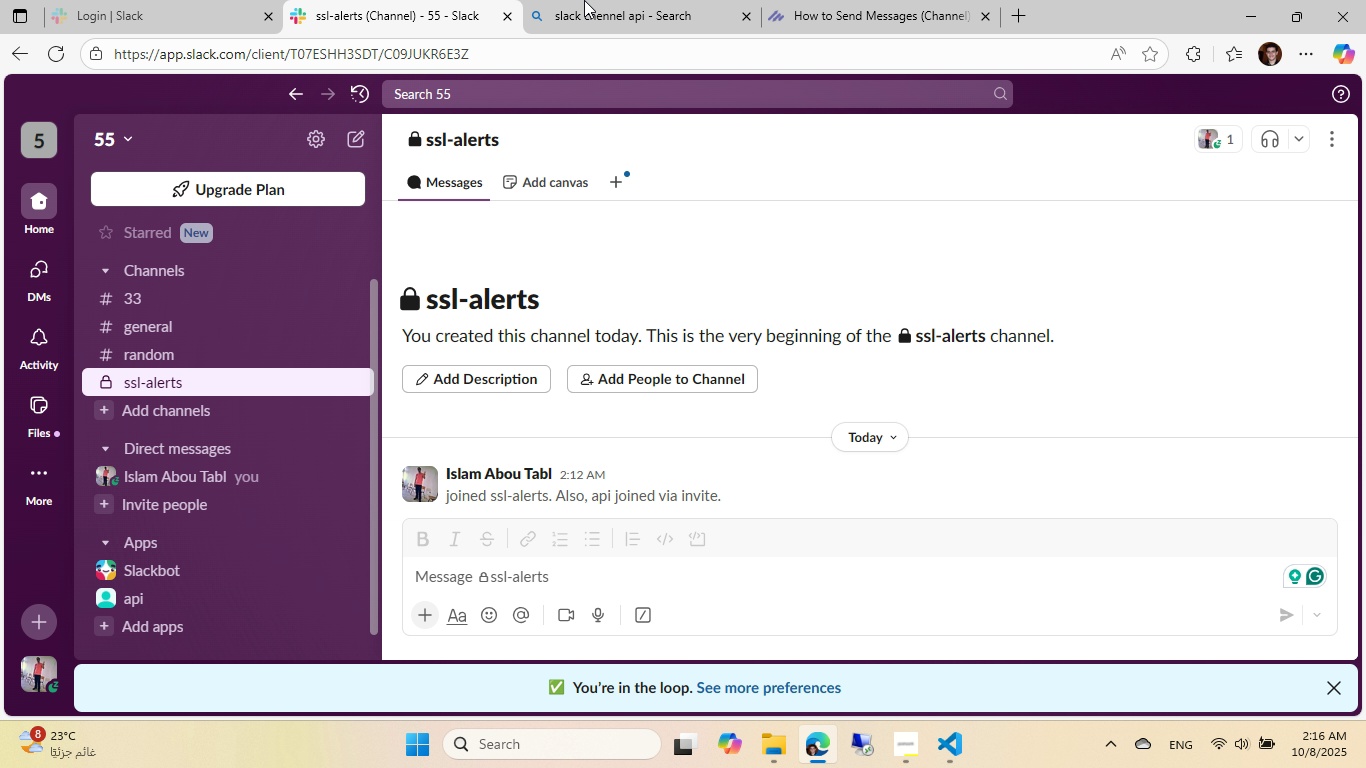 
left_click([794, 1])
 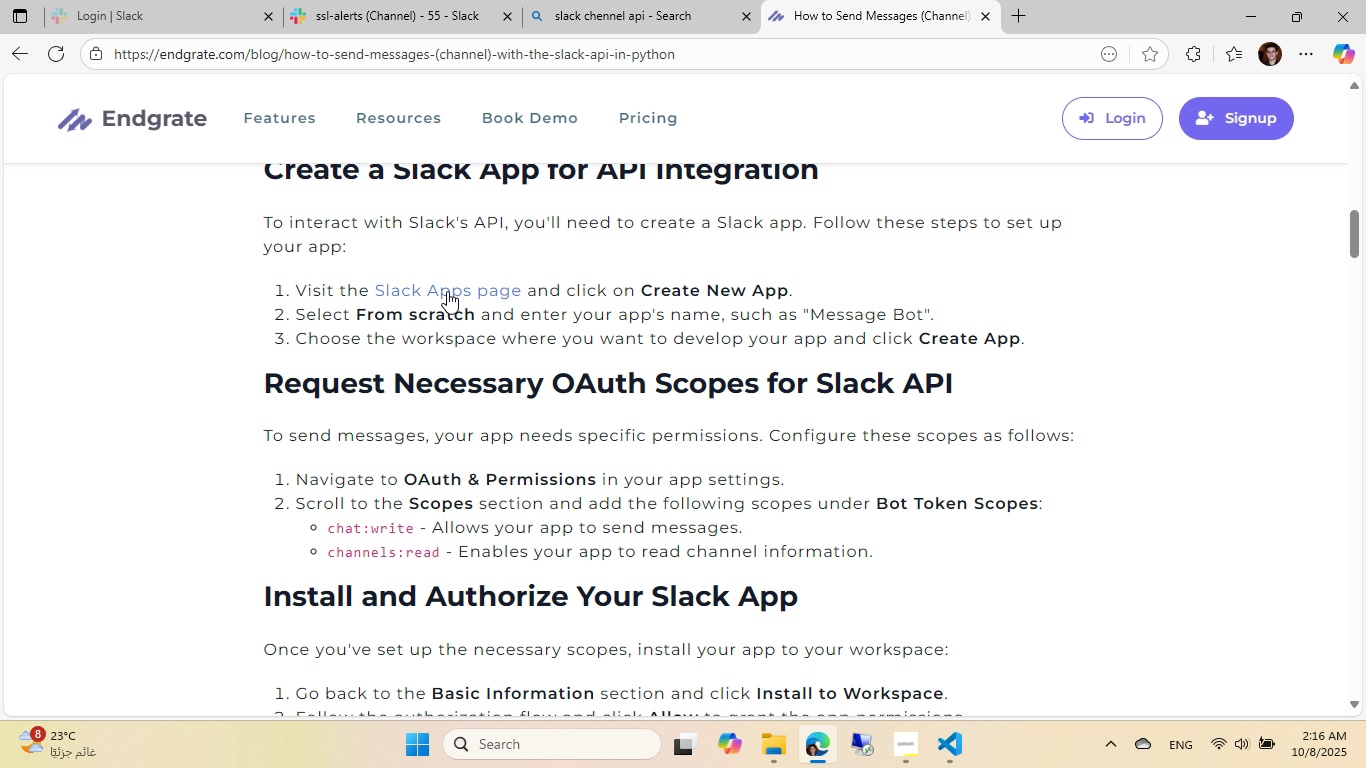 
middle_click([447, 291])
 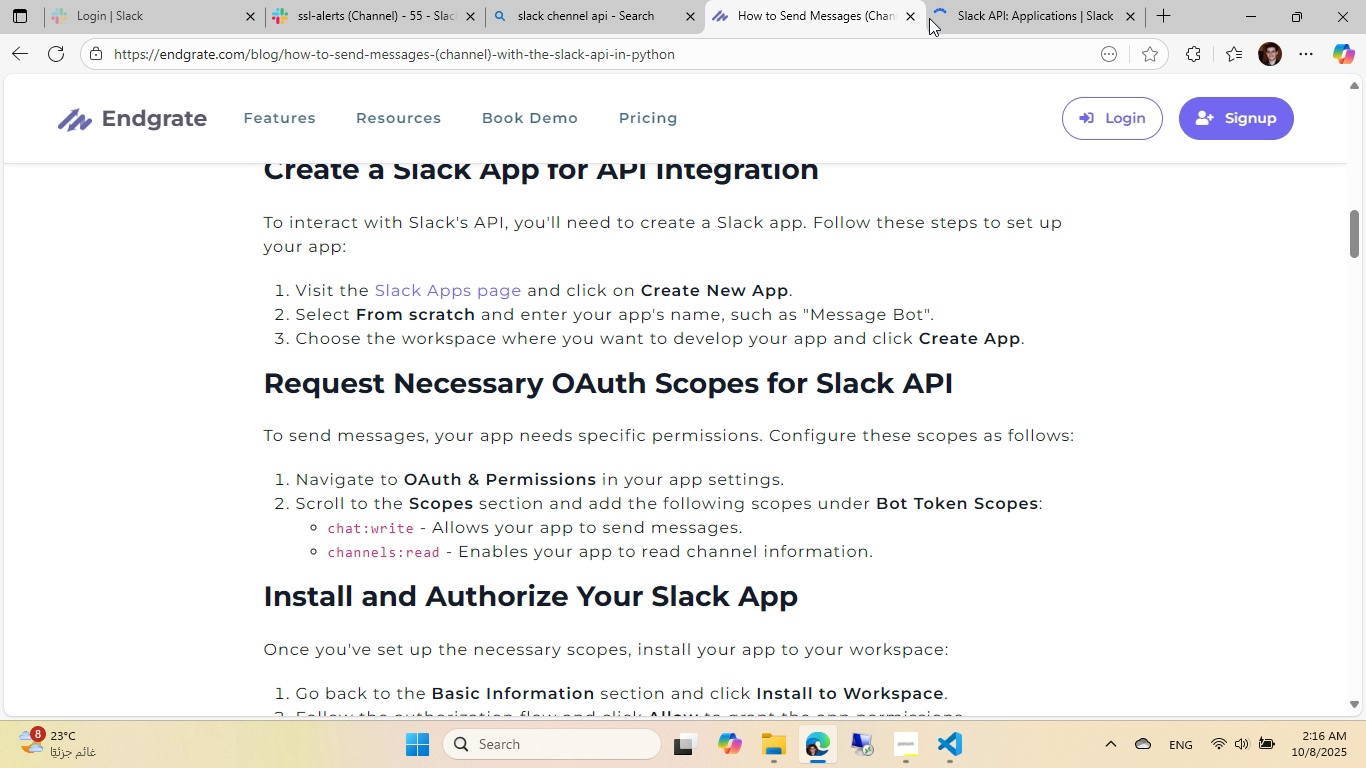 
left_click([954, 18])
 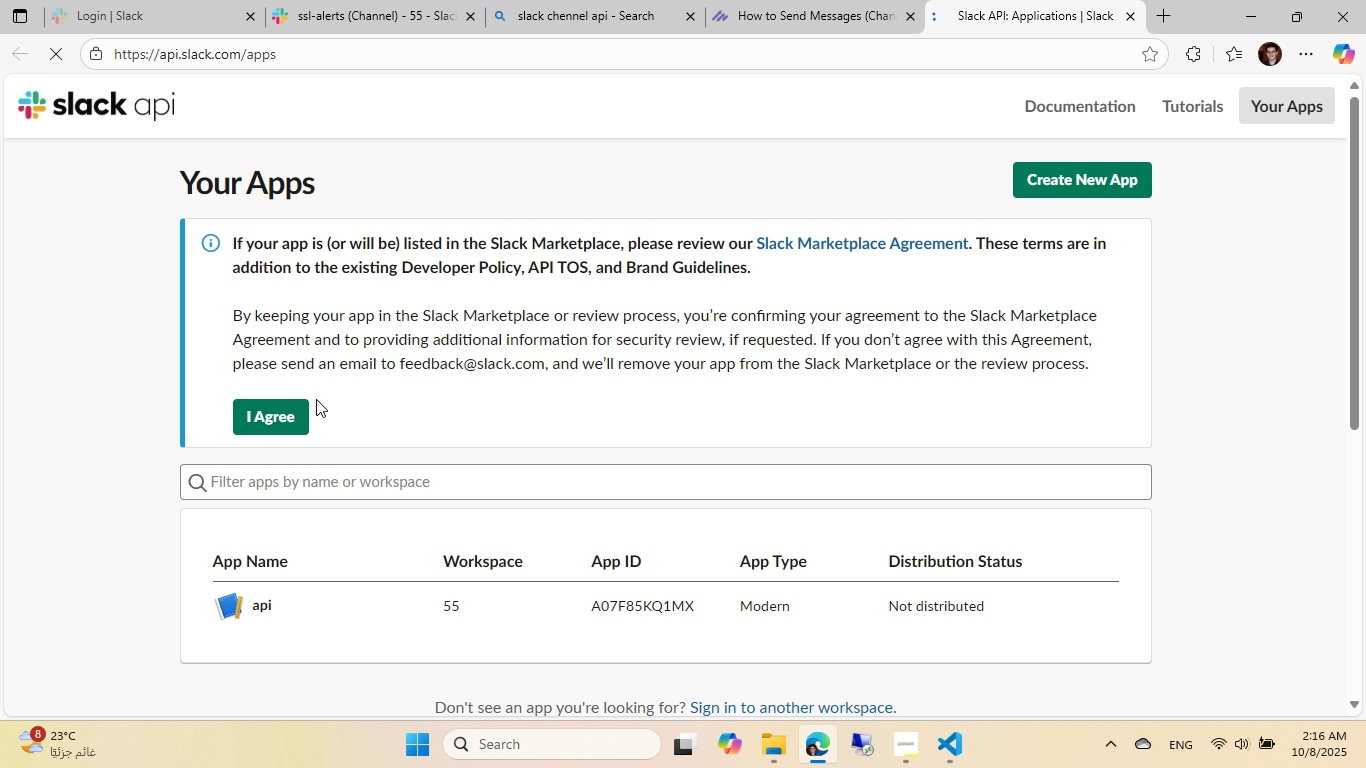 
left_click([278, 412])
 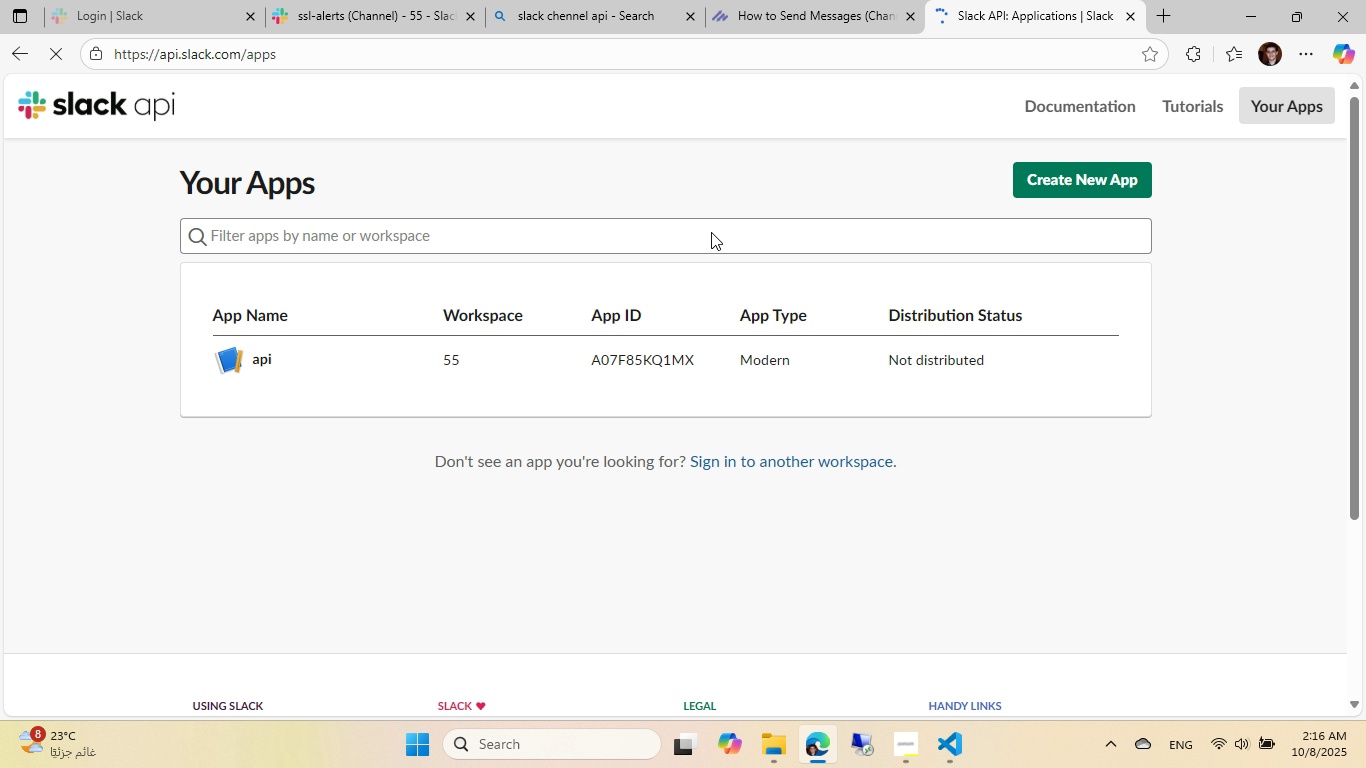 
left_click([1064, 176])
 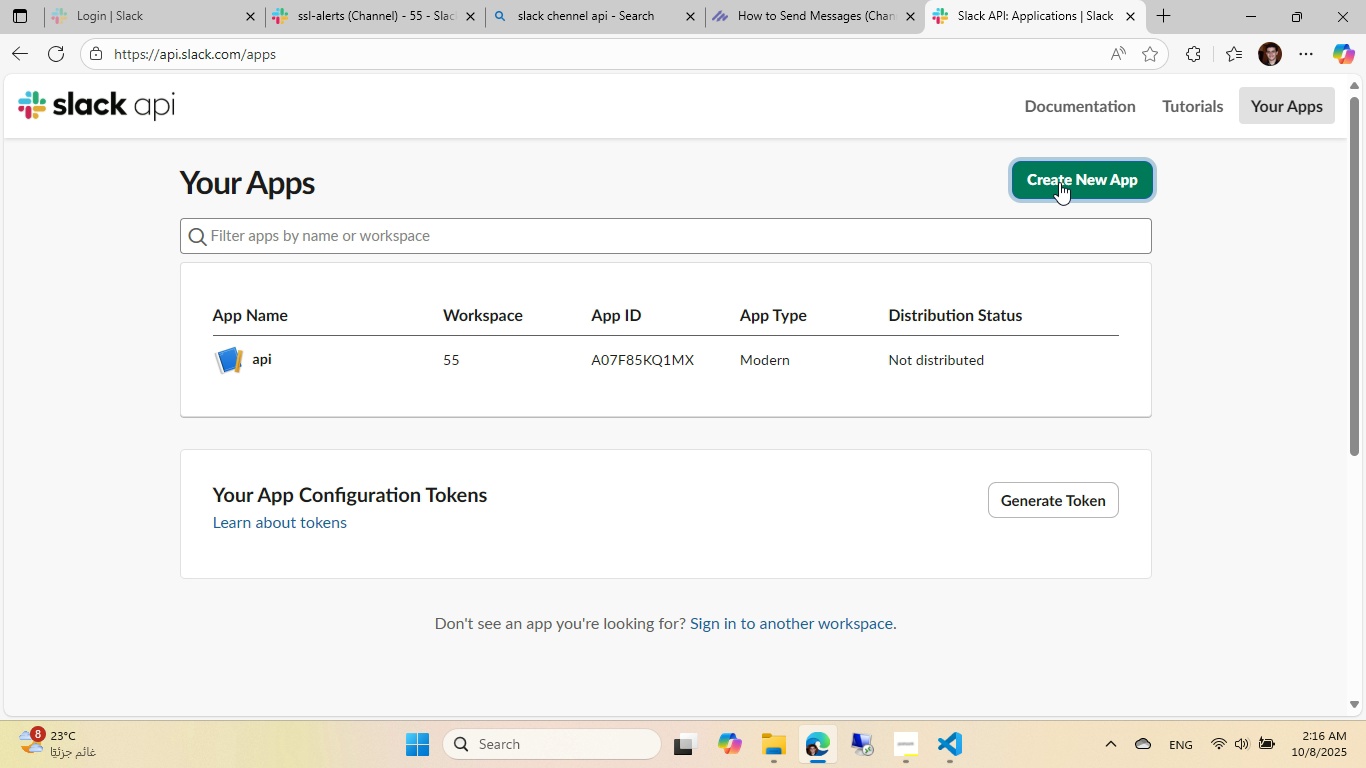 
wait(8.59)
 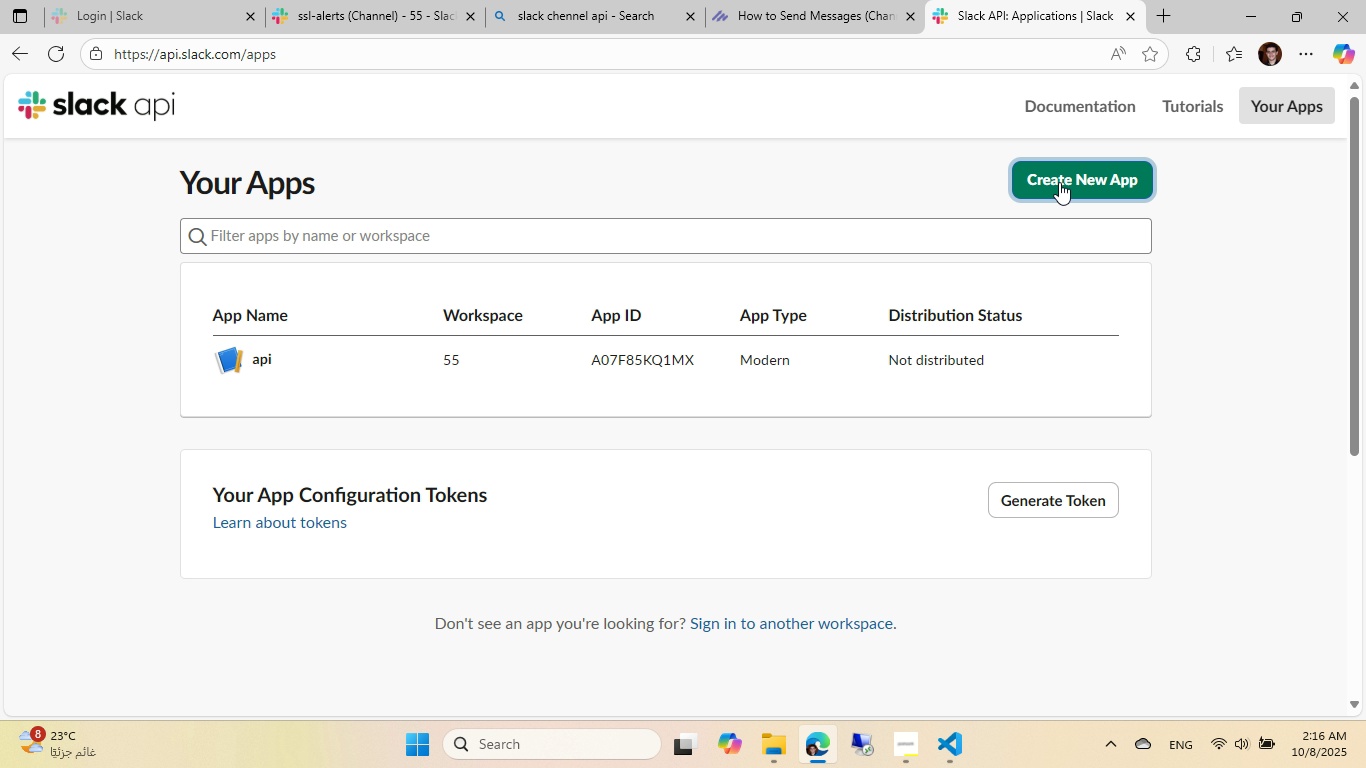 
left_click([634, 454])
 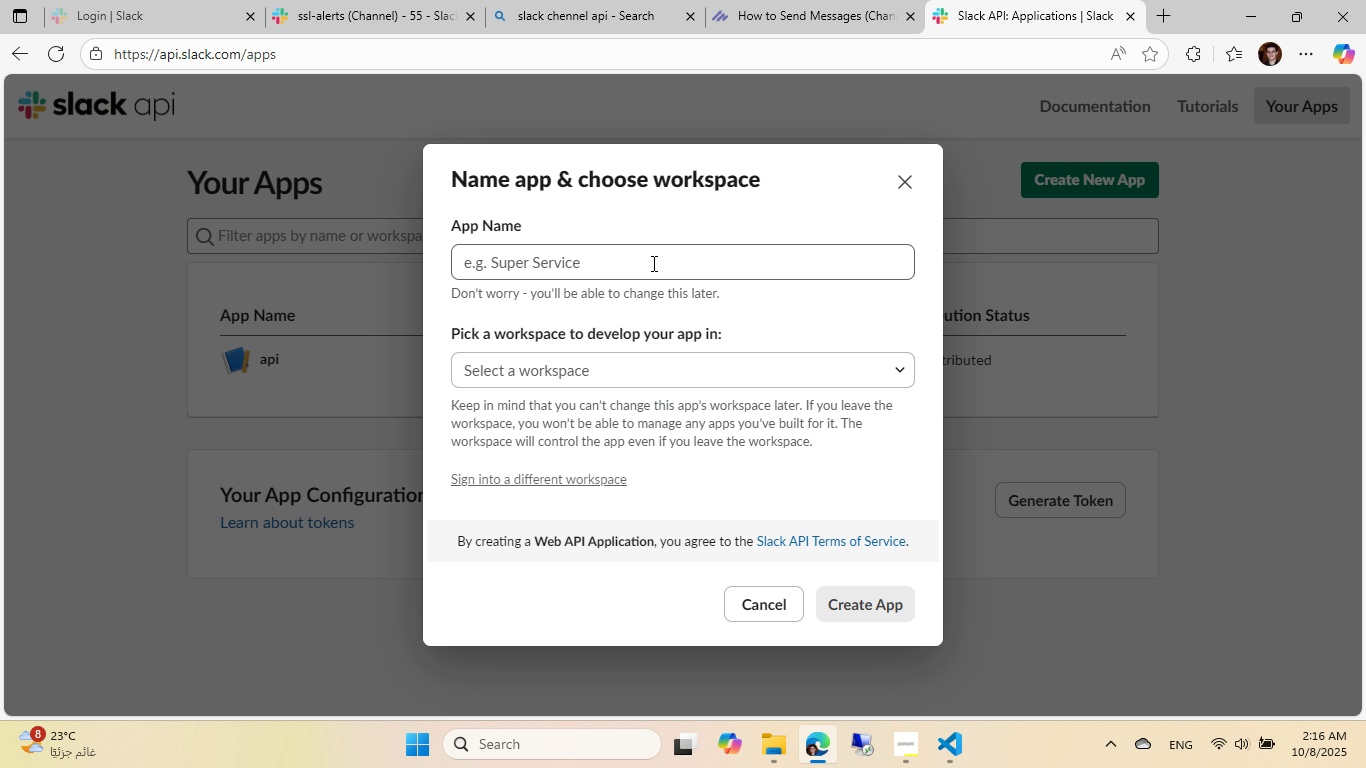 
left_click([652, 263])
 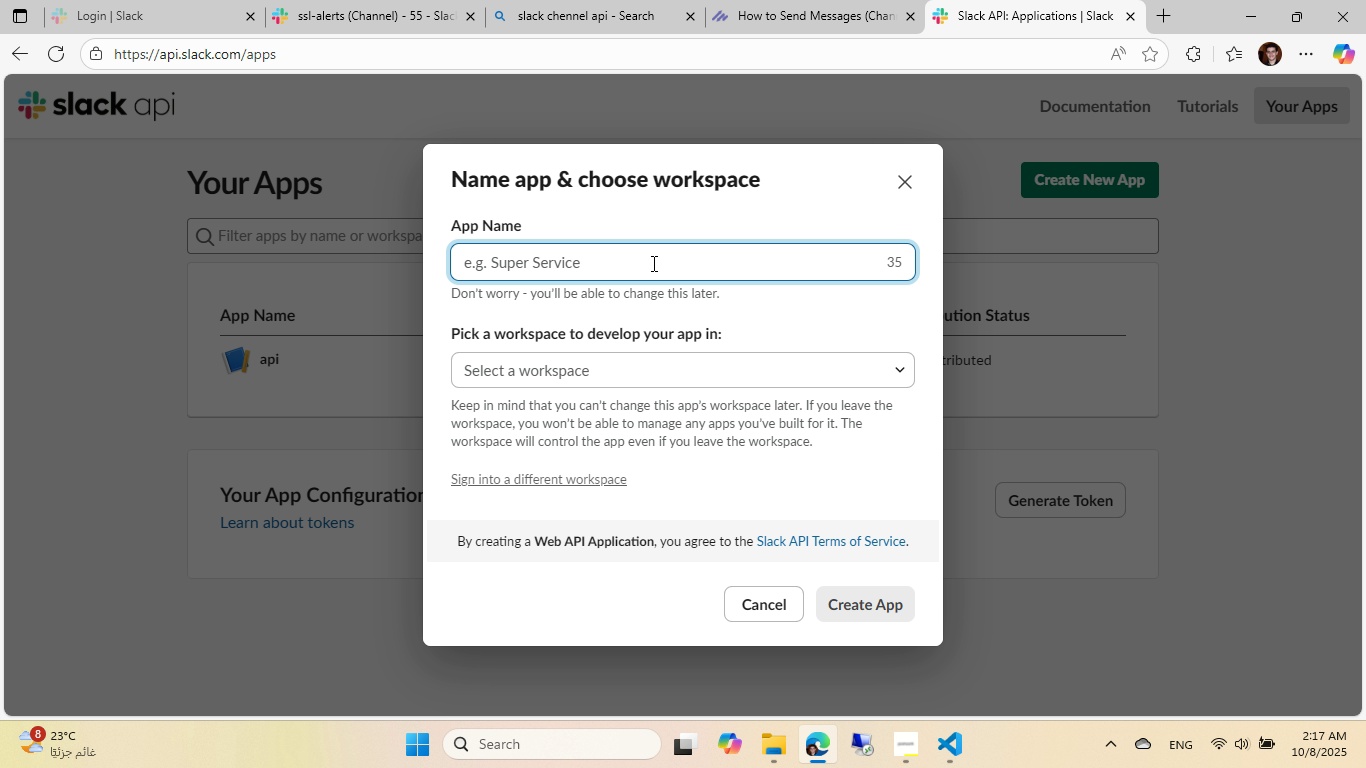 
type(ssl-checker)
 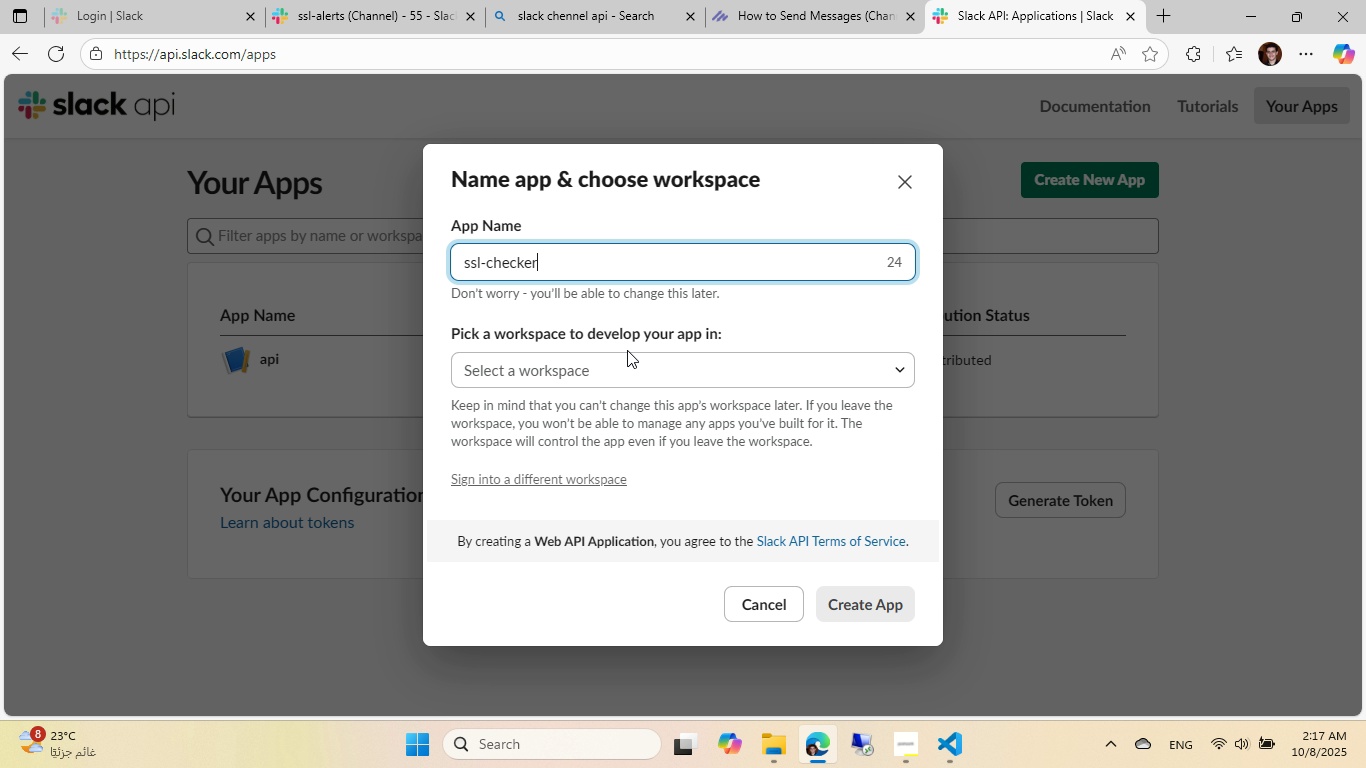 
left_click([624, 355])
 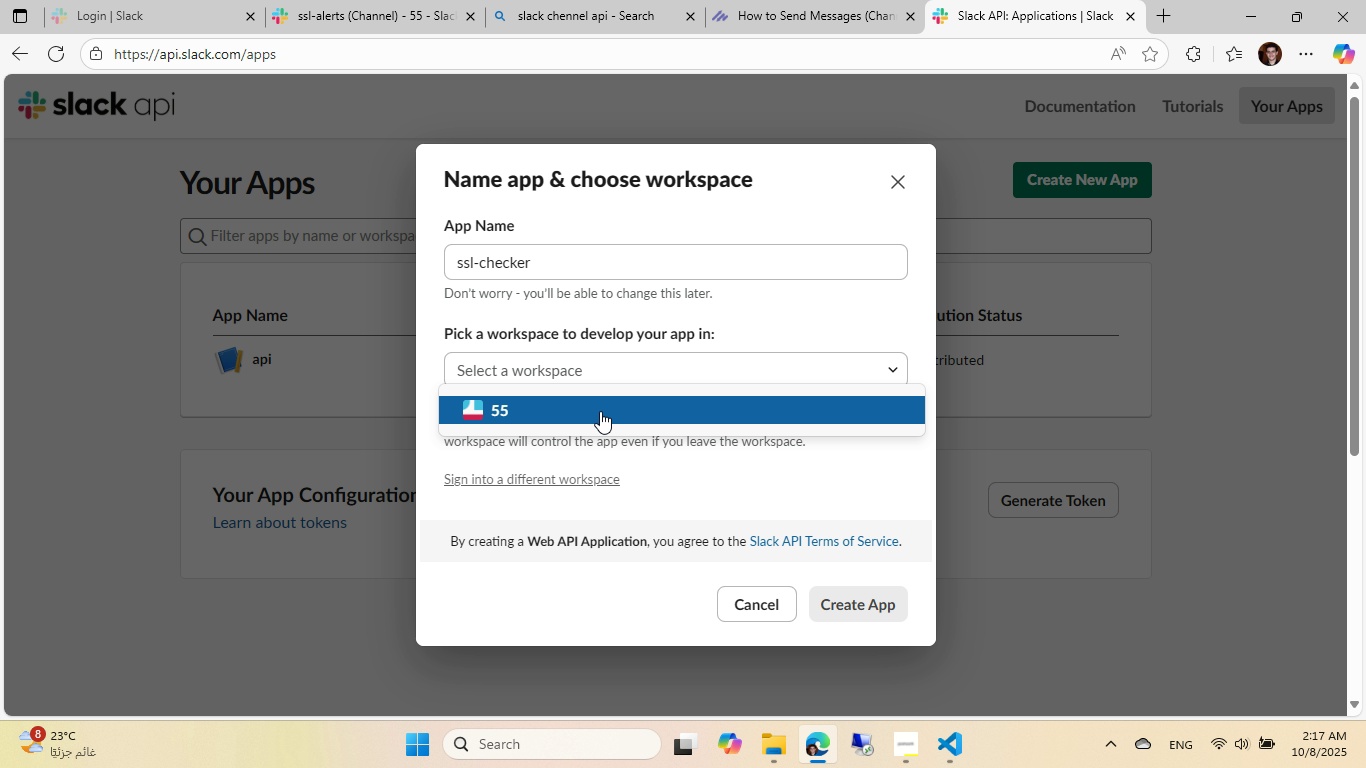 
left_click([600, 411])
 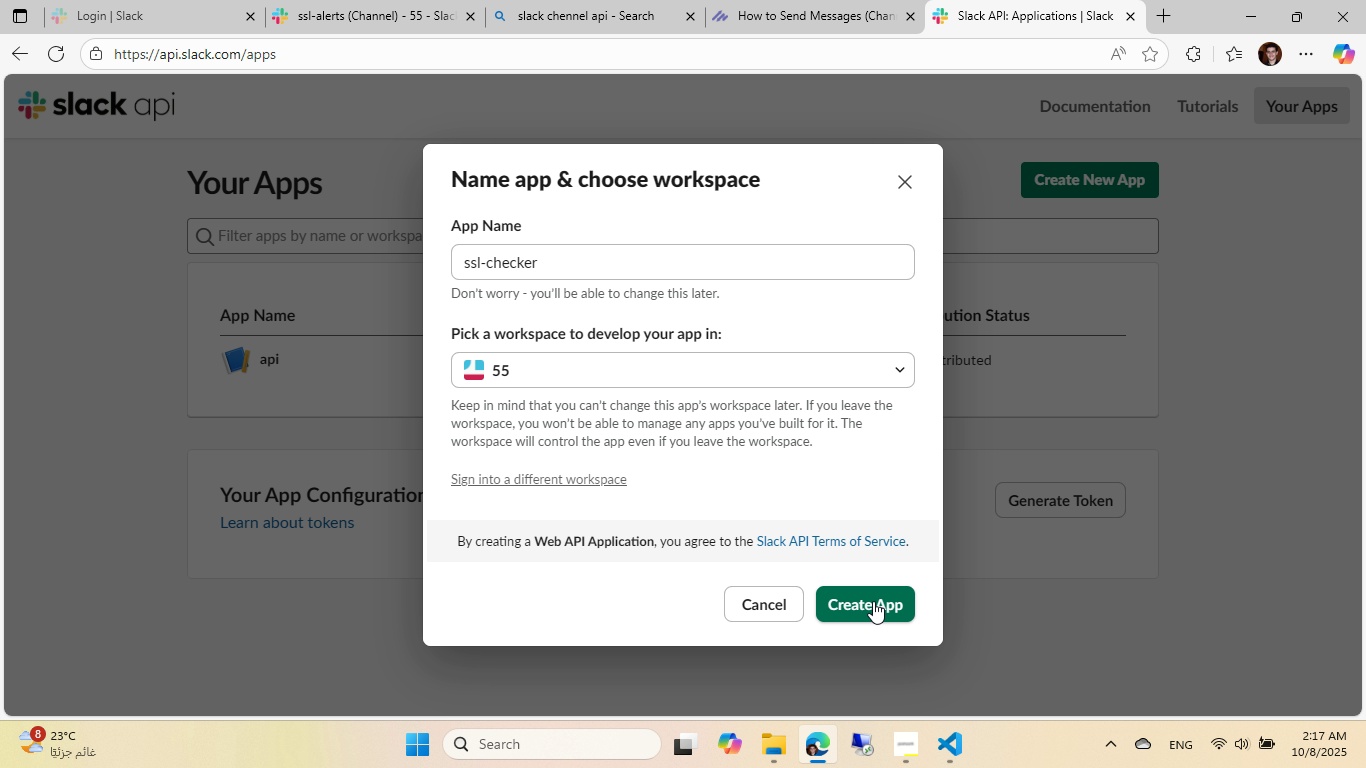 
left_click([873, 601])
 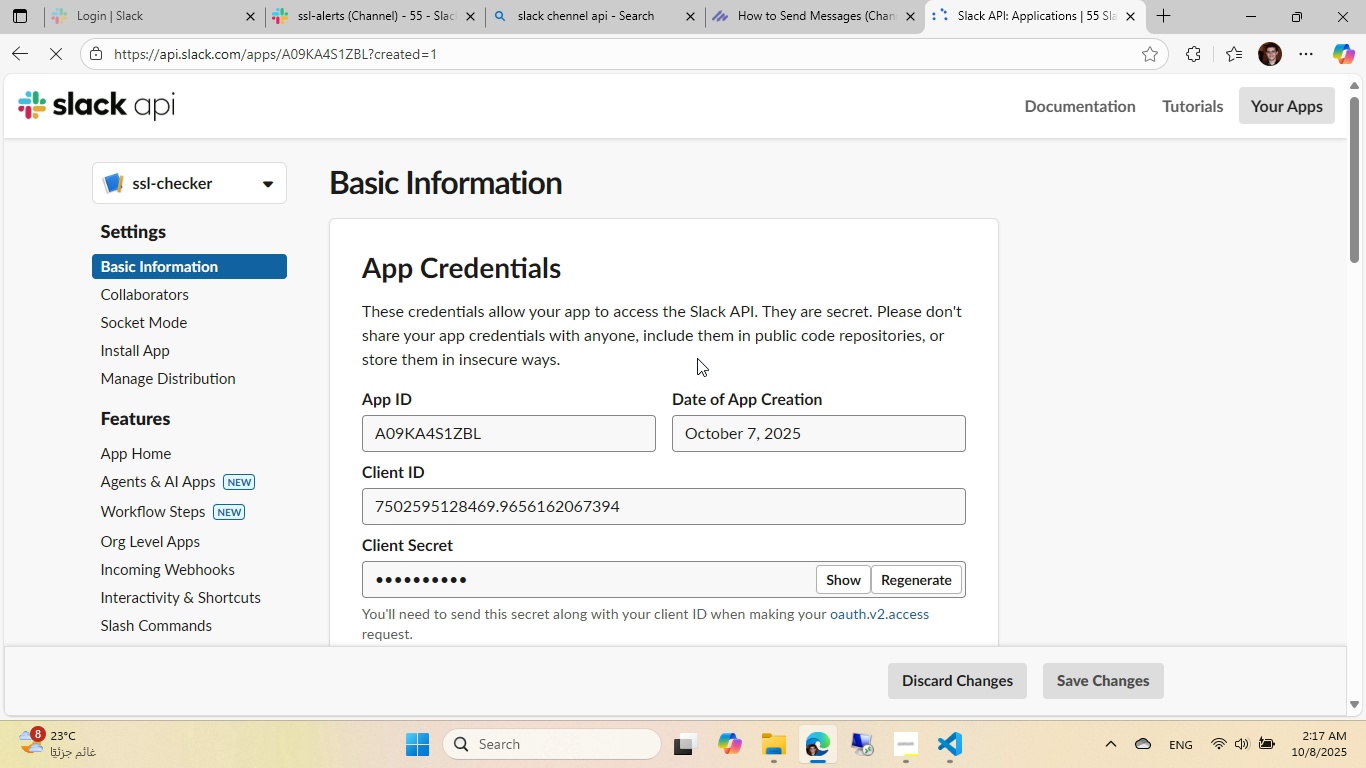 
scroll: coordinate [682, 338], scroll_direction: down, amount: 3.0
 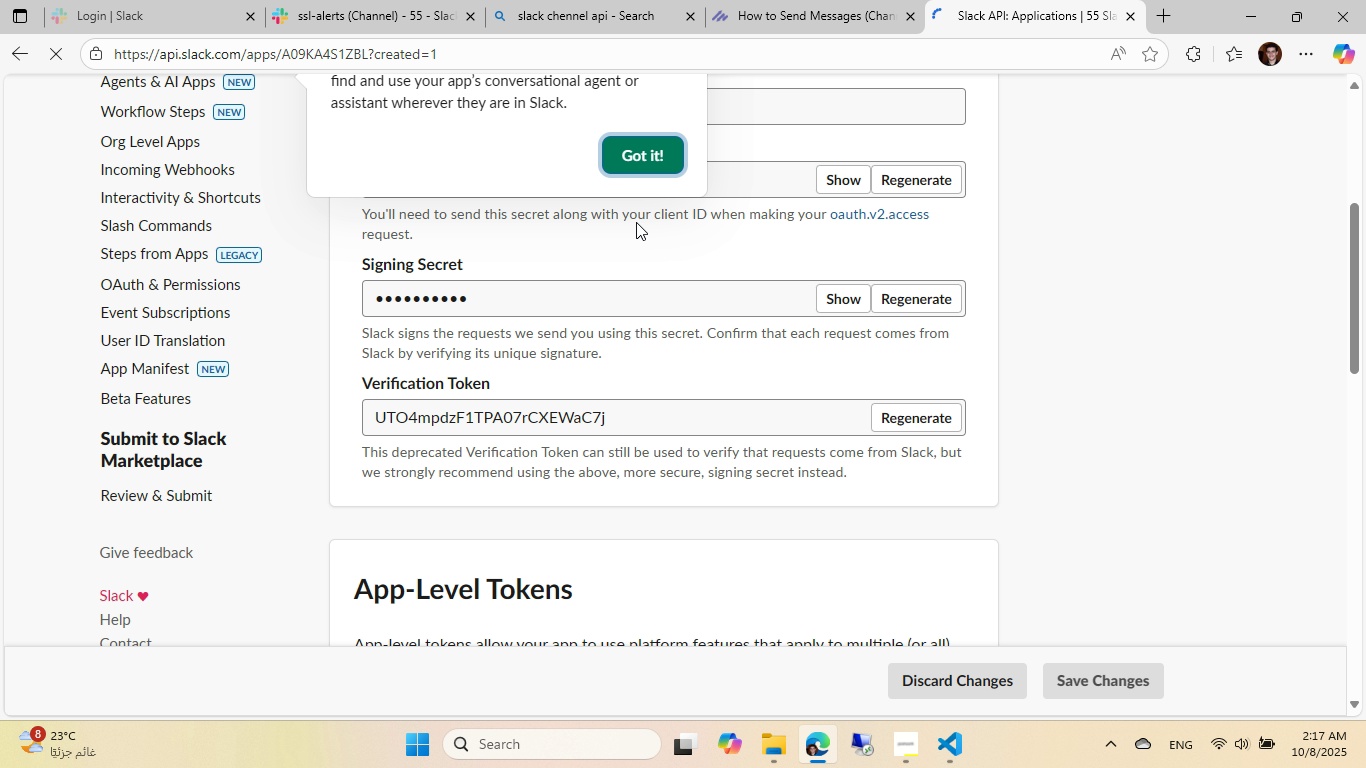 
scroll: coordinate [634, 219], scroll_direction: up, amount: 1.0
 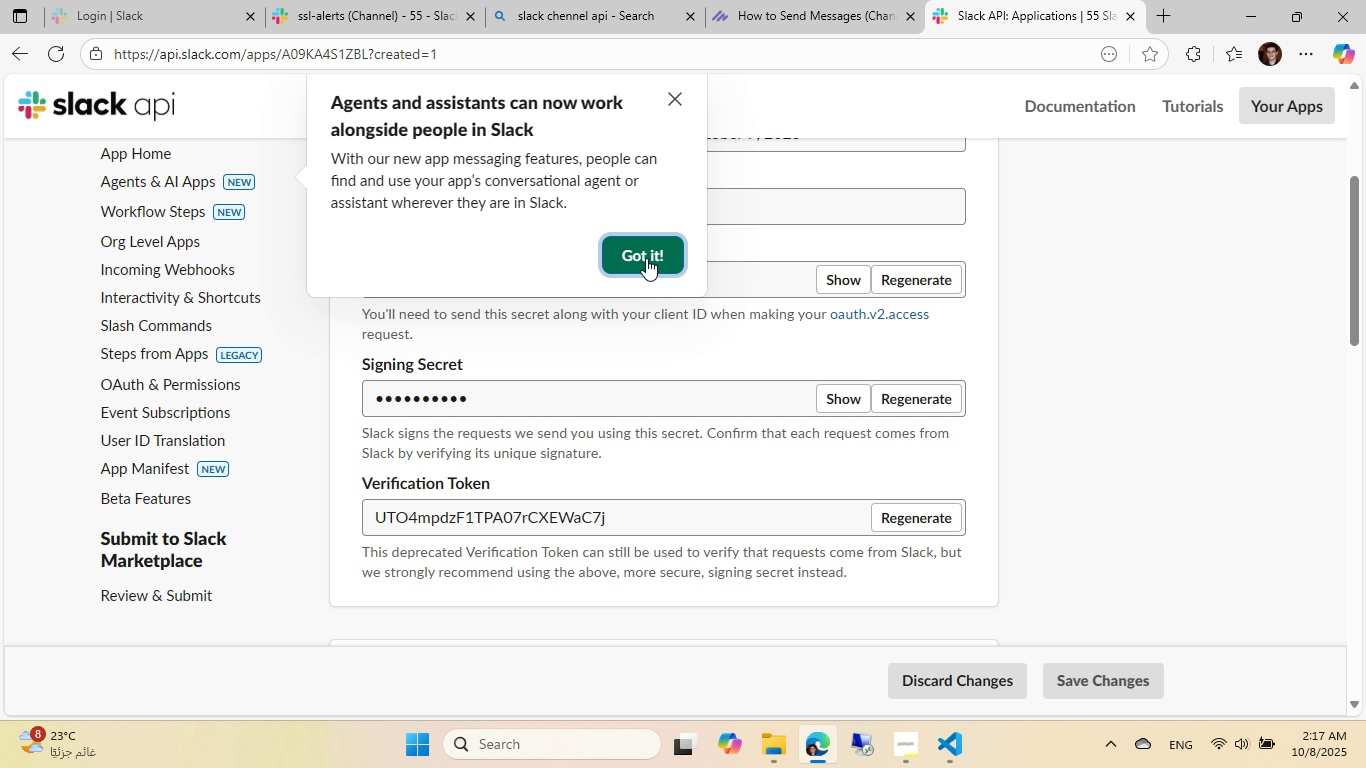 
left_click([645, 255])
 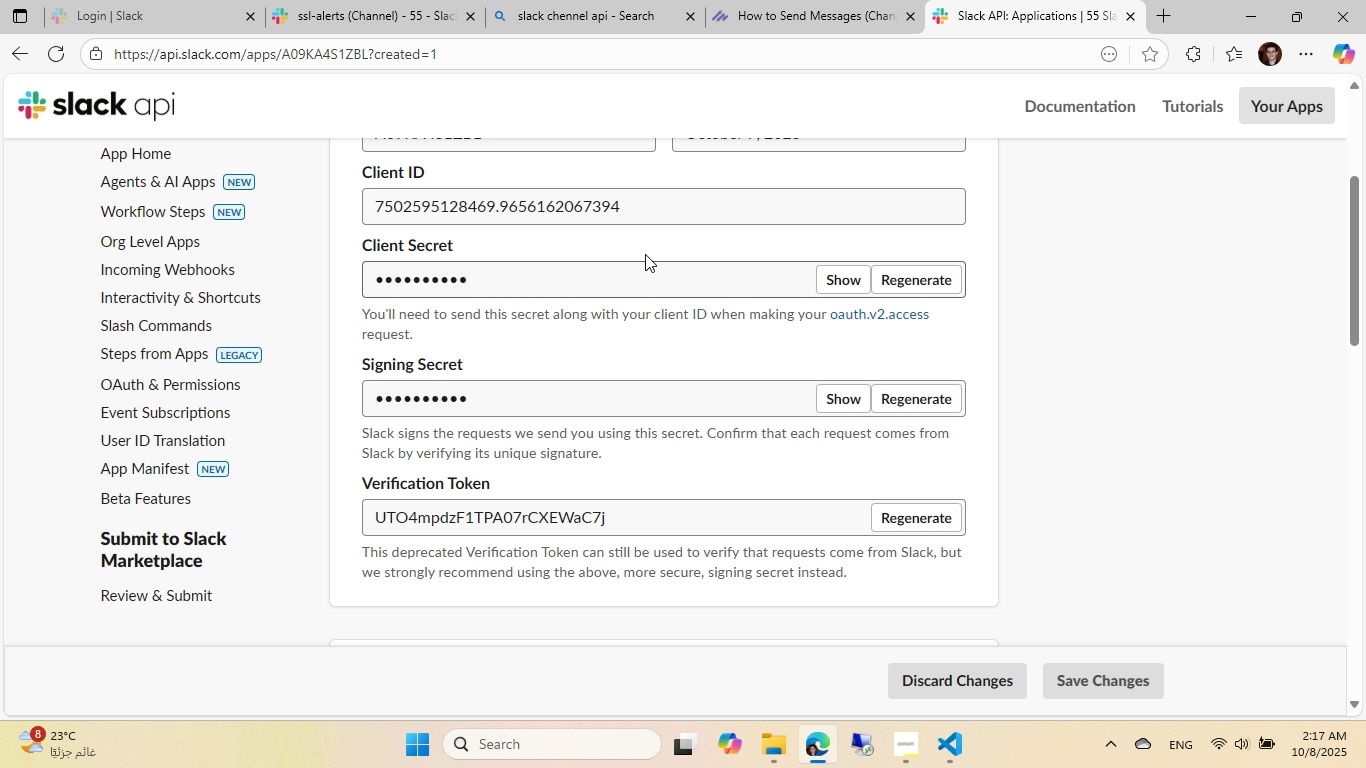 
scroll: coordinate [645, 254], scroll_direction: up, amount: 1.0
 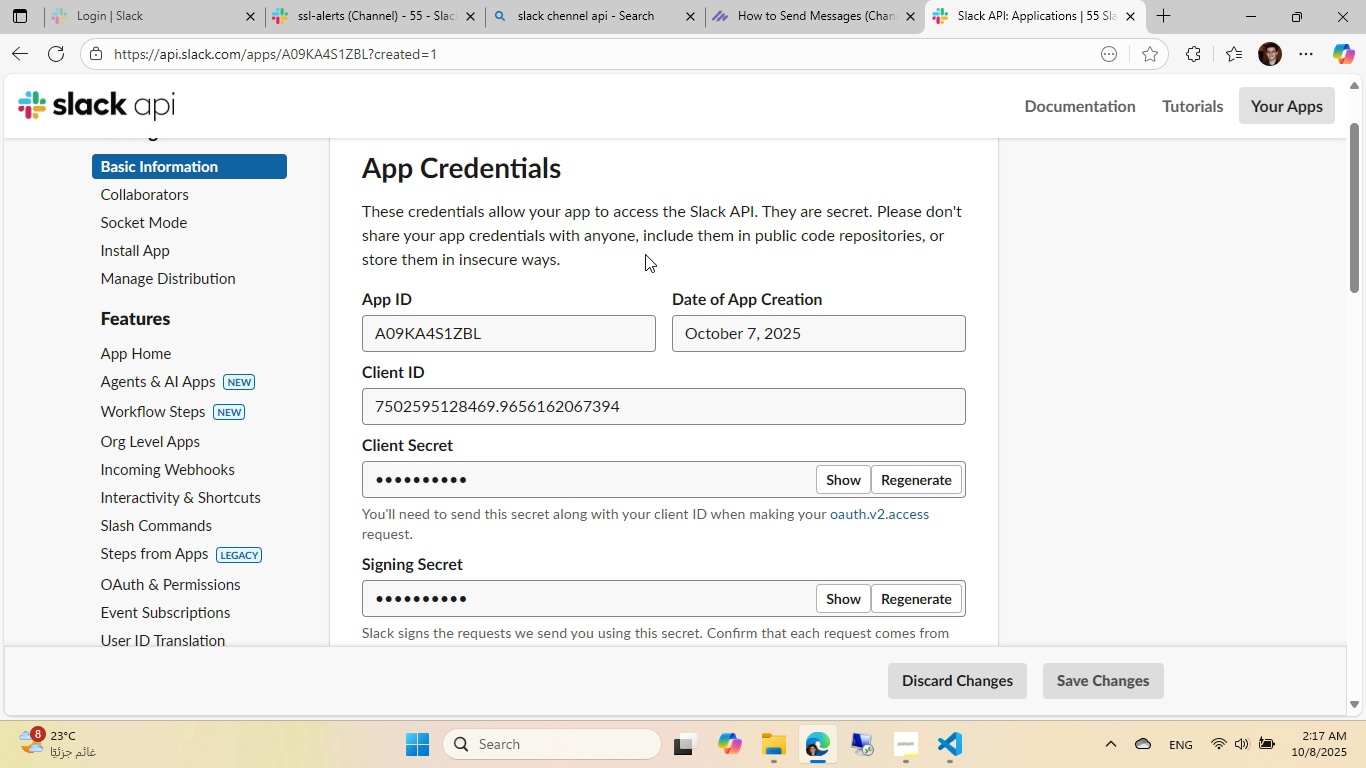 
scroll: coordinate [645, 254], scroll_direction: down, amount: 1.0
 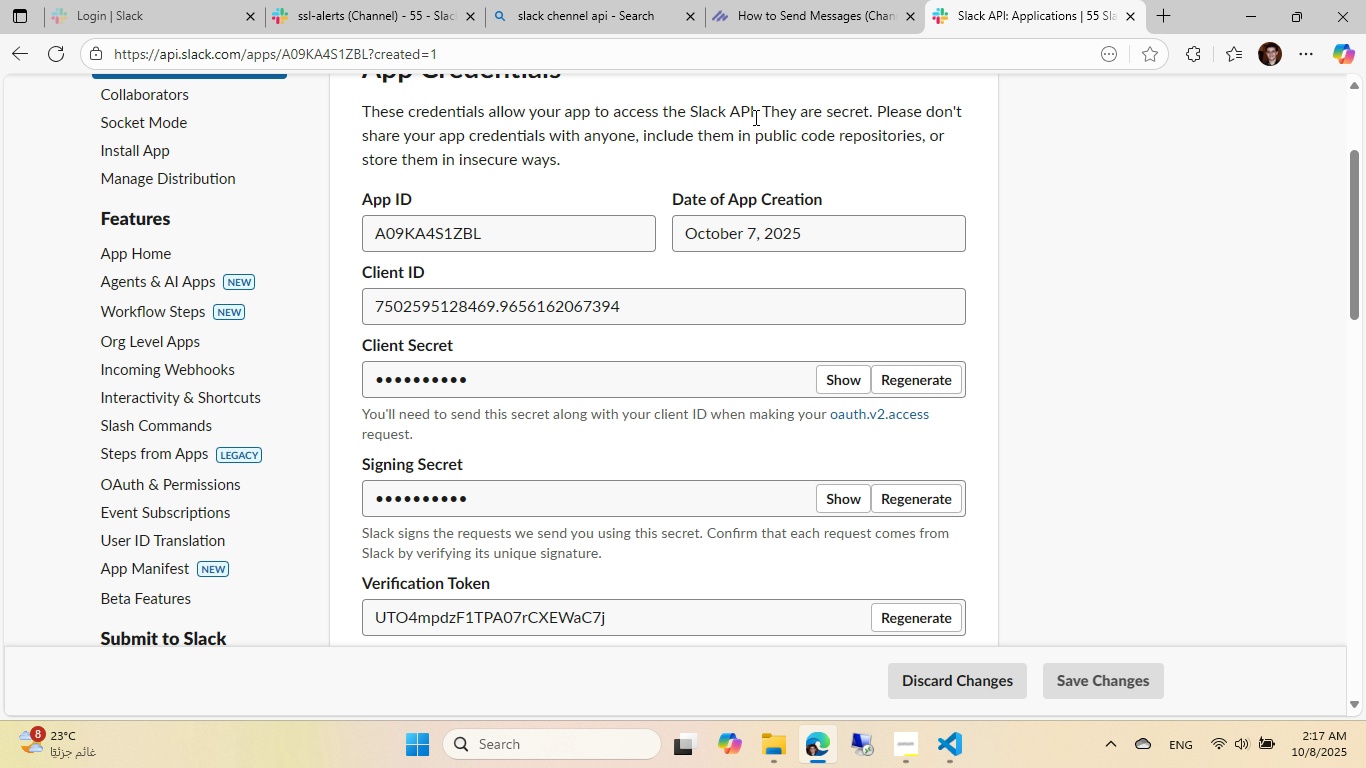 
left_click([785, 13])
 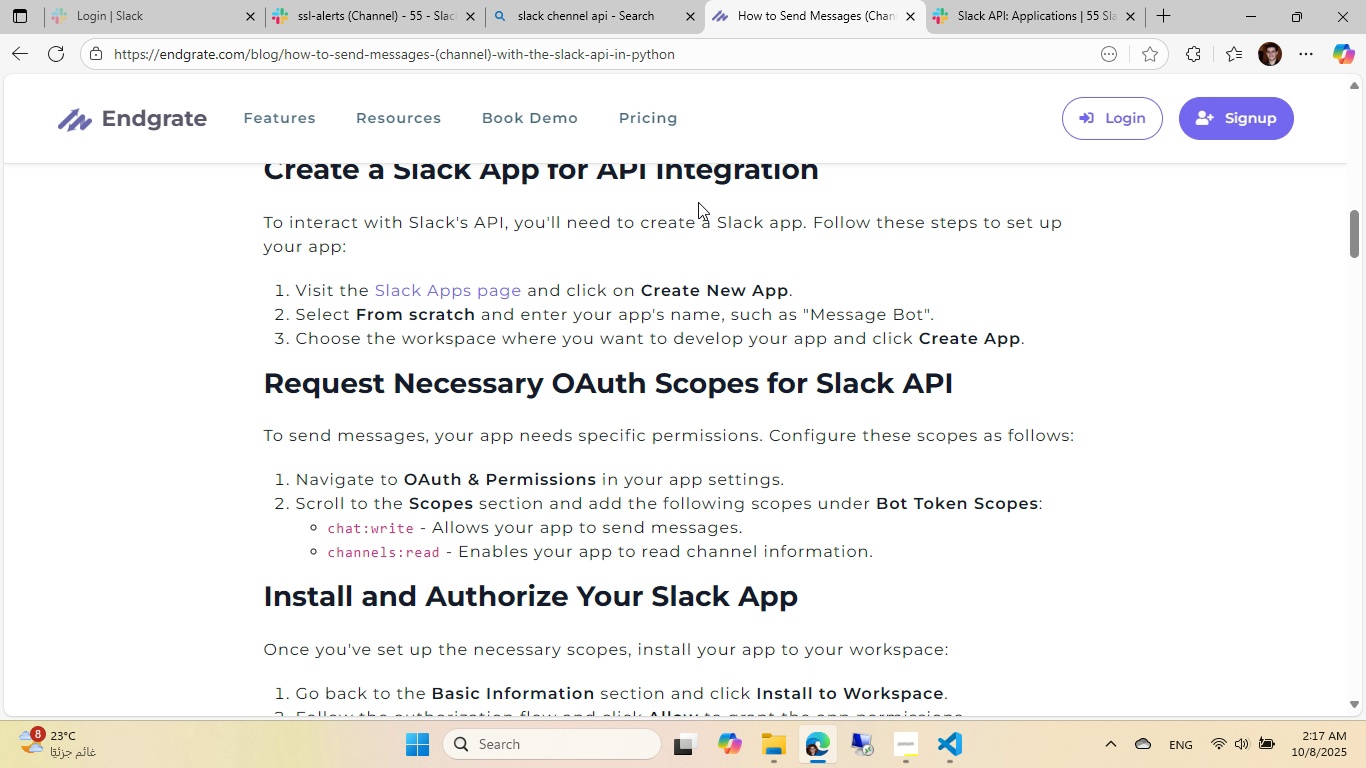 
scroll: coordinate [596, 263], scroll_direction: down, amount: 1.0
 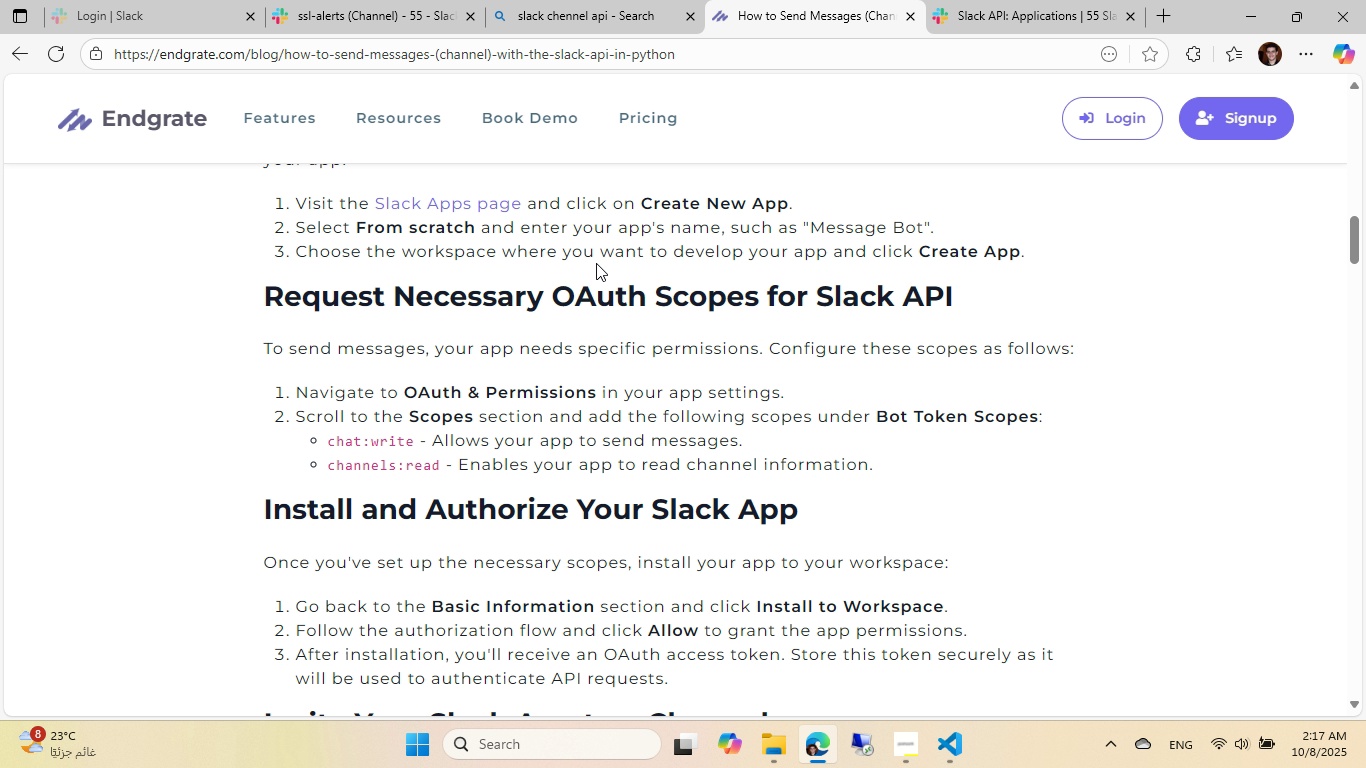 
scroll: coordinate [596, 263], scroll_direction: up, amount: 1.0
 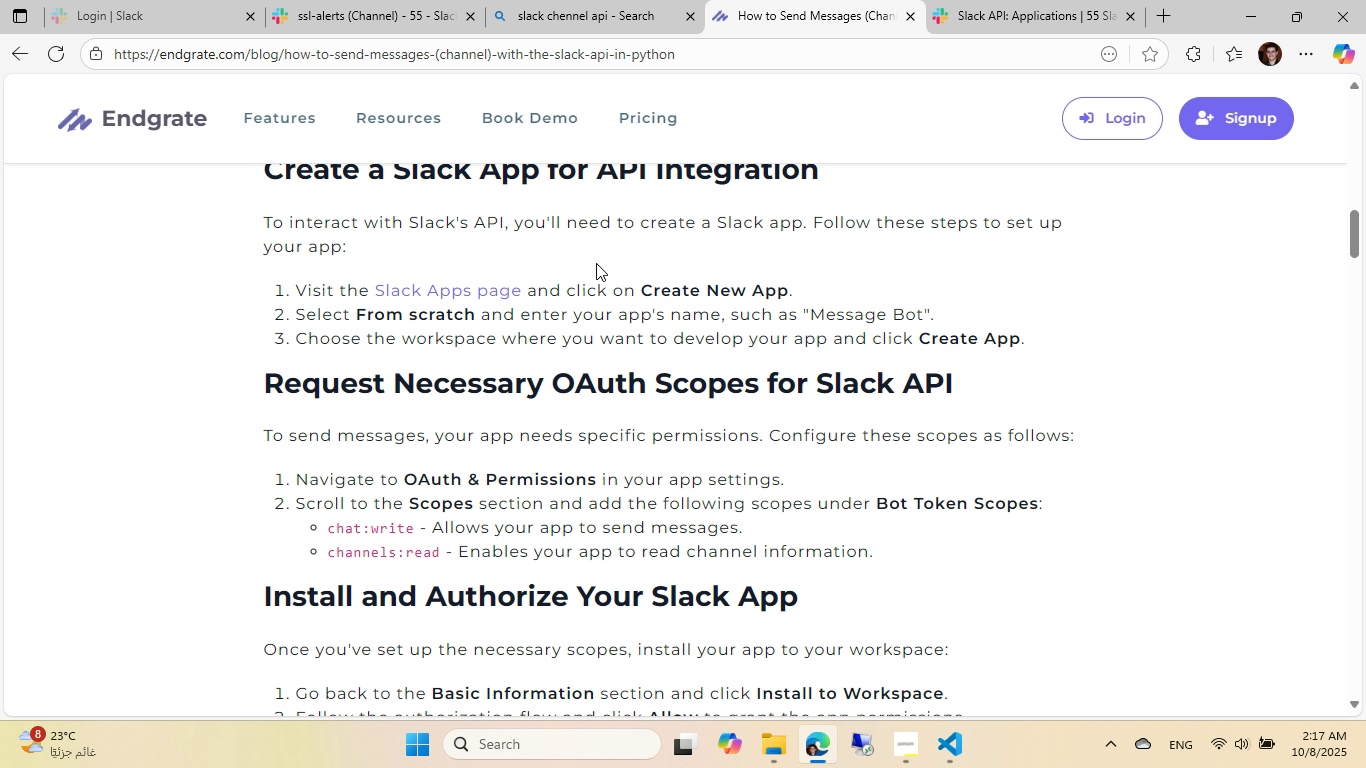 
scroll: coordinate [596, 263], scroll_direction: down, amount: 2.0
 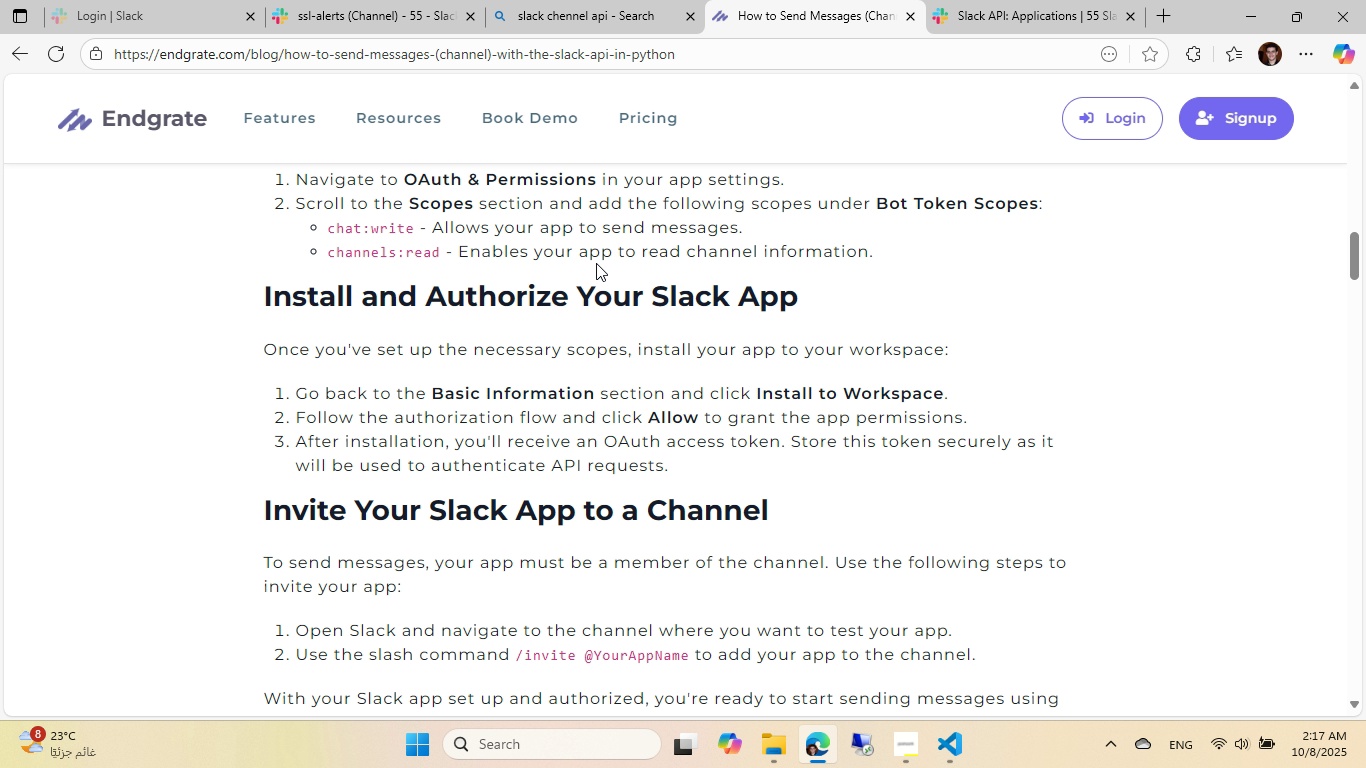 
wait(8.97)
 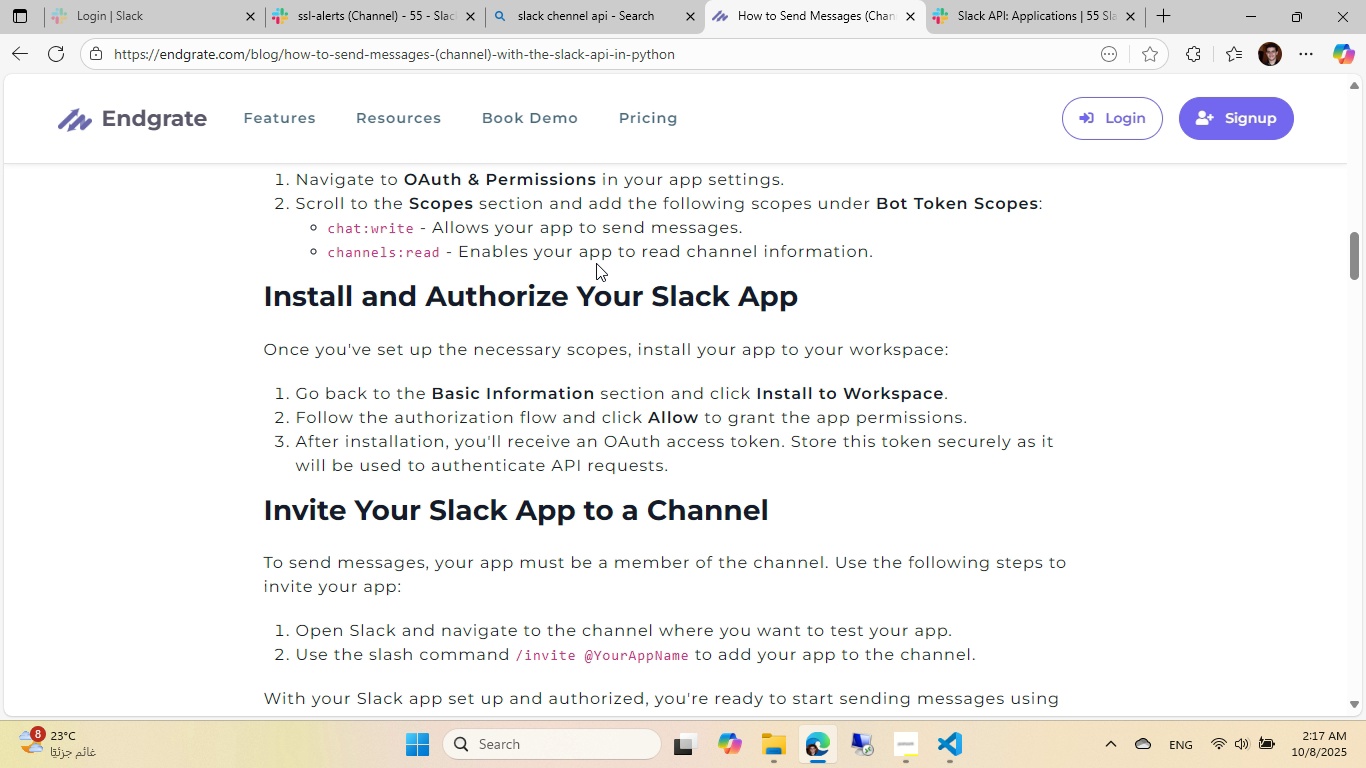 
left_click([424, 10])
 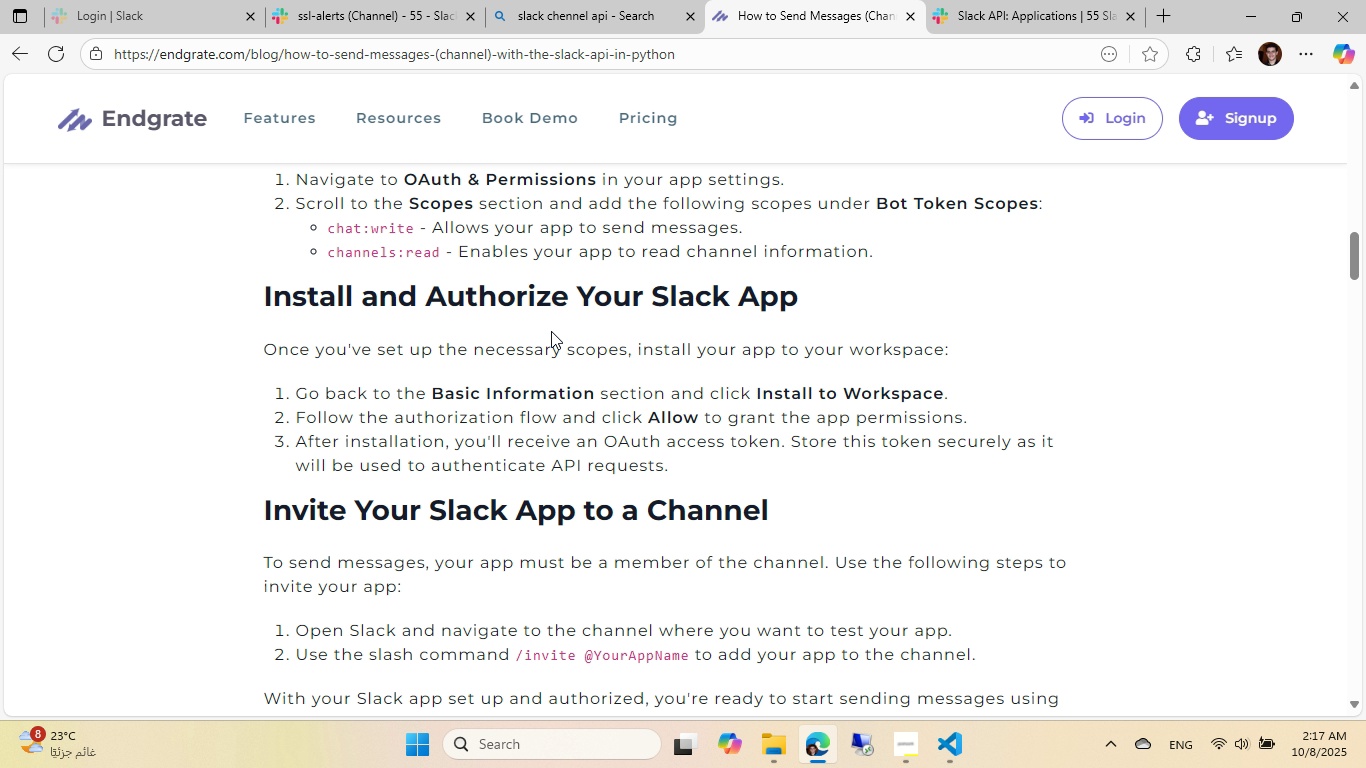 
wait(7.79)
 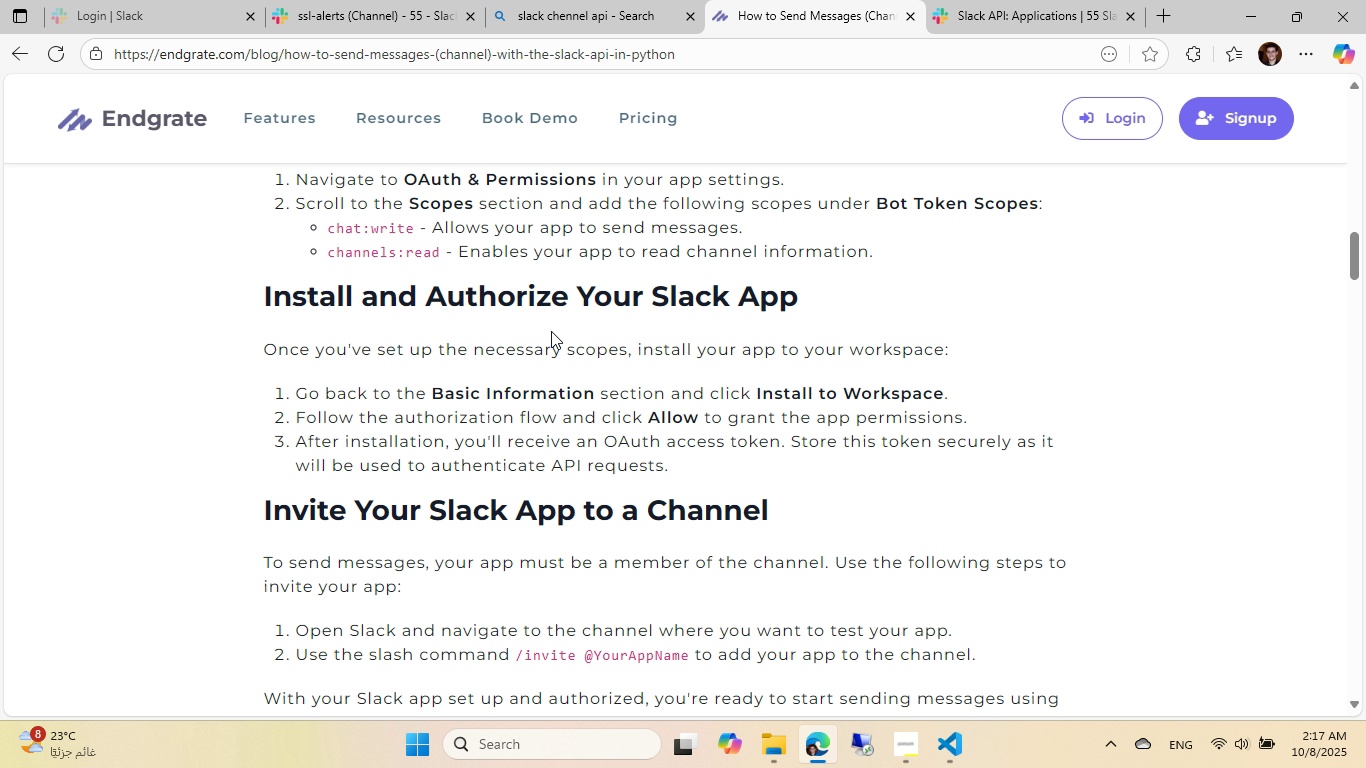 
scroll: coordinate [559, 363], scroll_direction: up, amount: 2.0
 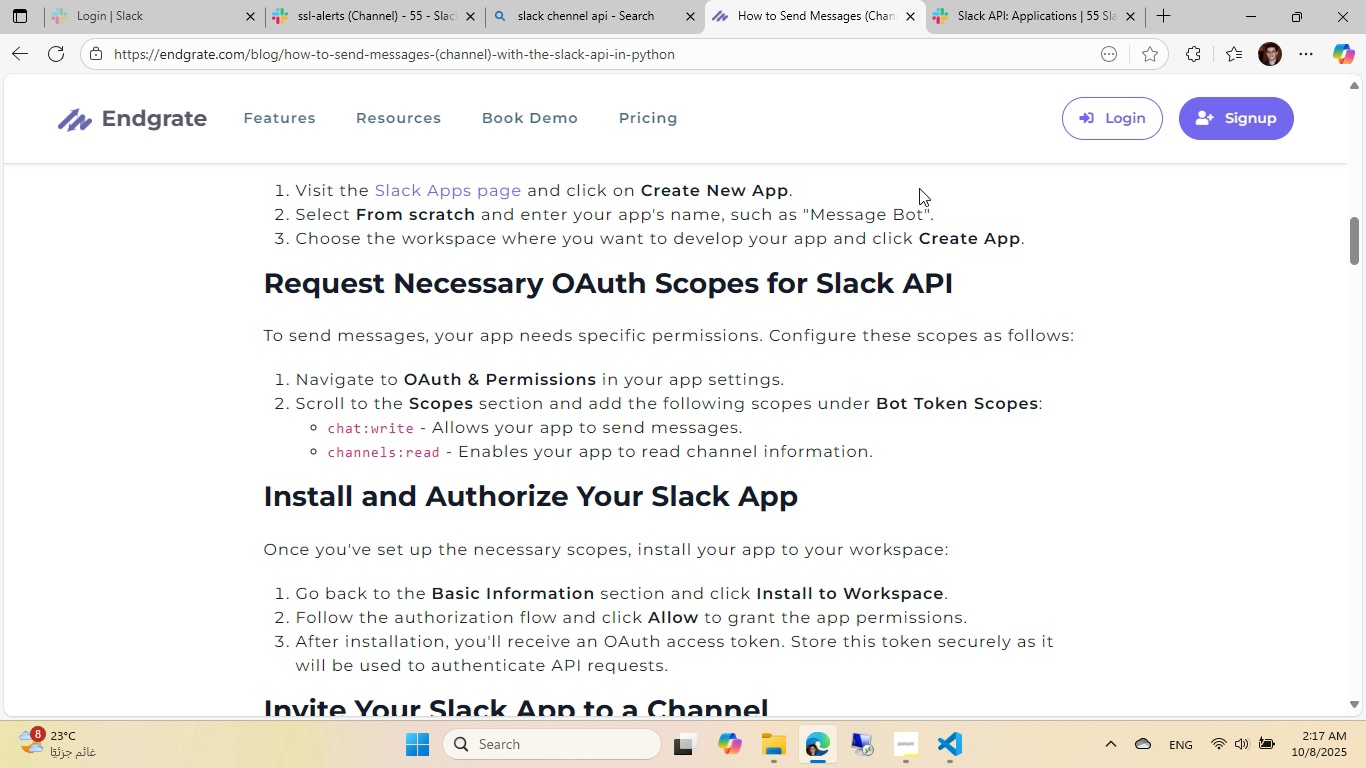 
left_click([1005, 7])
 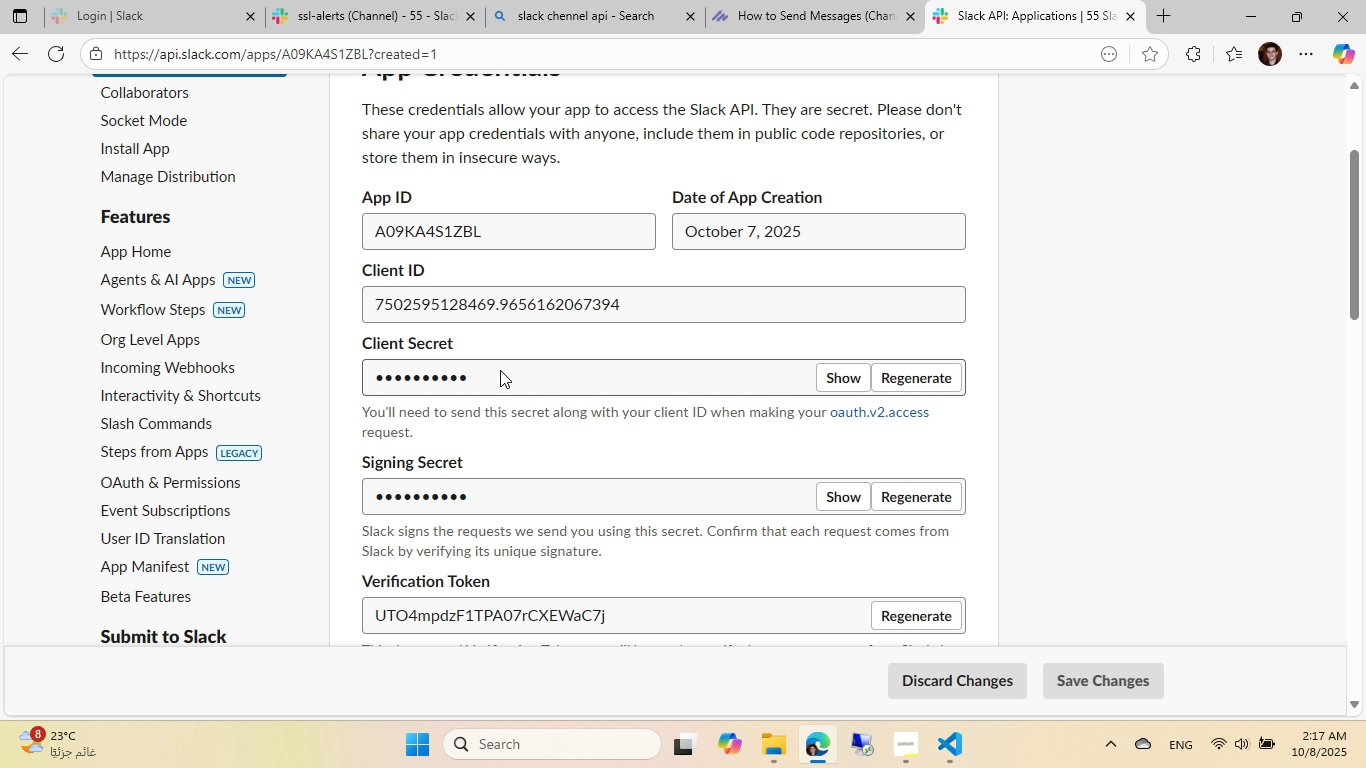 
scroll: coordinate [500, 370], scroll_direction: down, amount: 1.0
 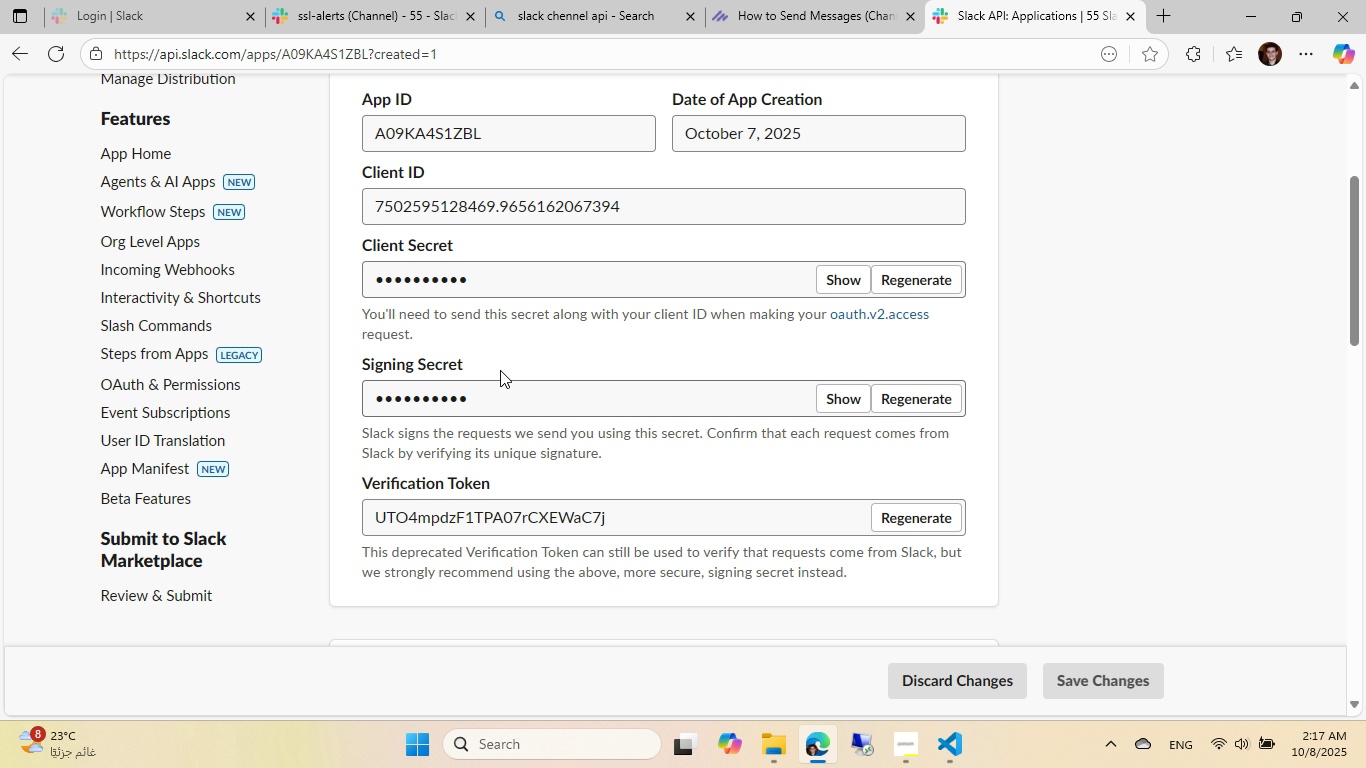 
scroll: coordinate [500, 370], scroll_direction: up, amount: 2.0
 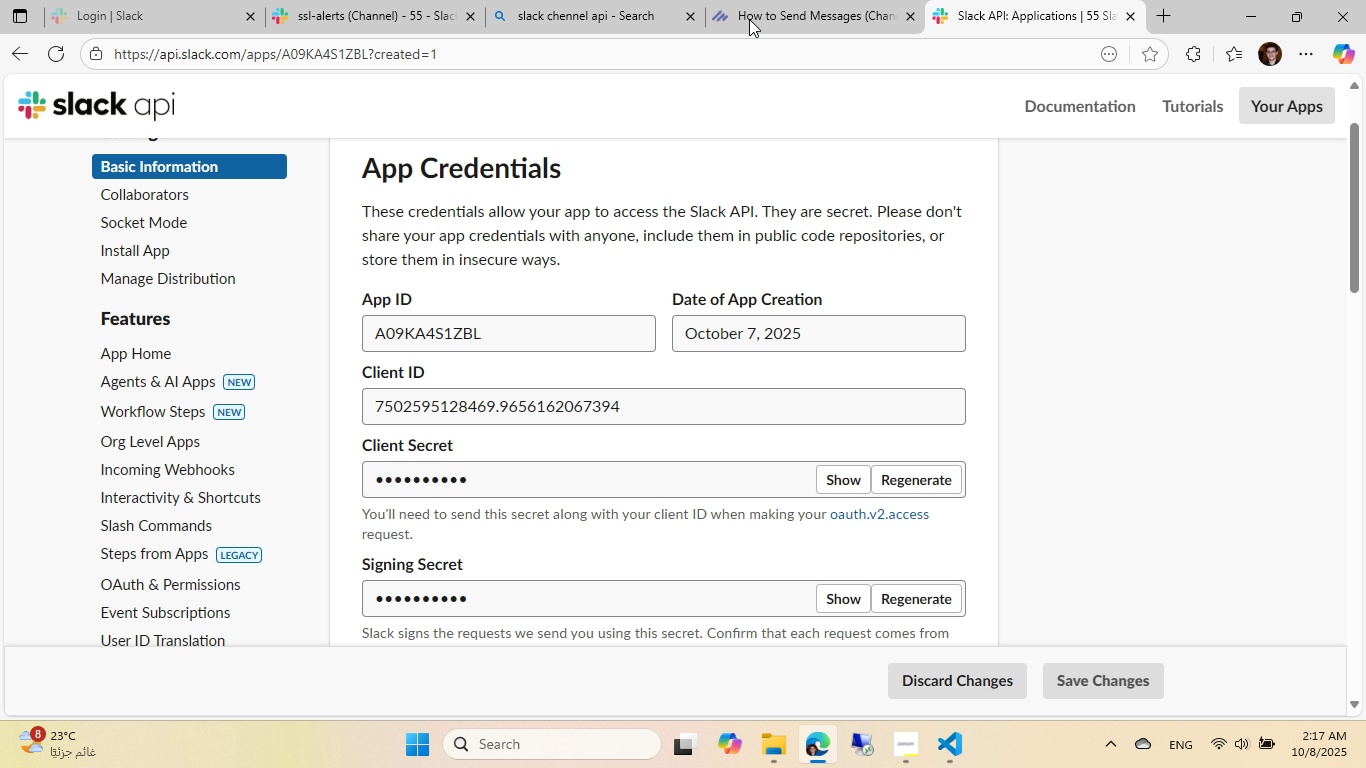 
left_click([768, 0])
 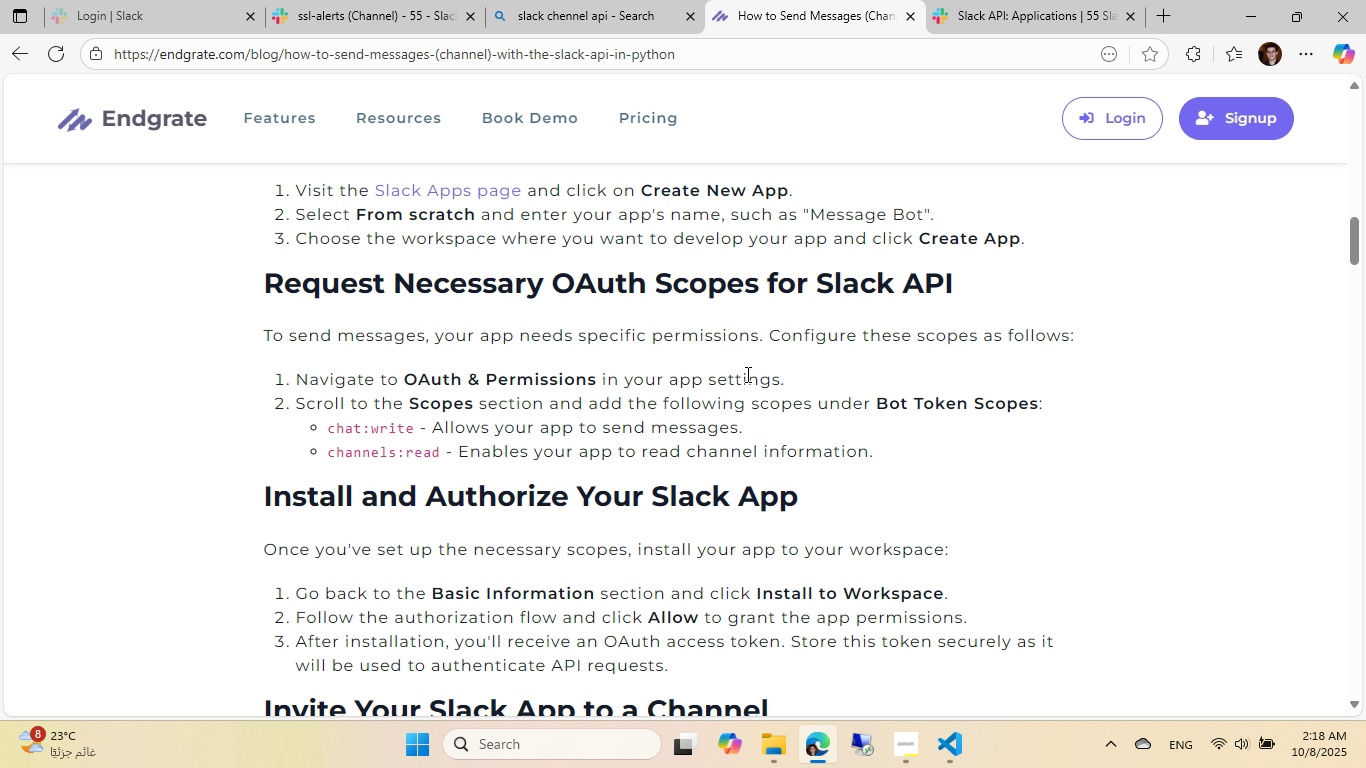 
wait(6.22)
 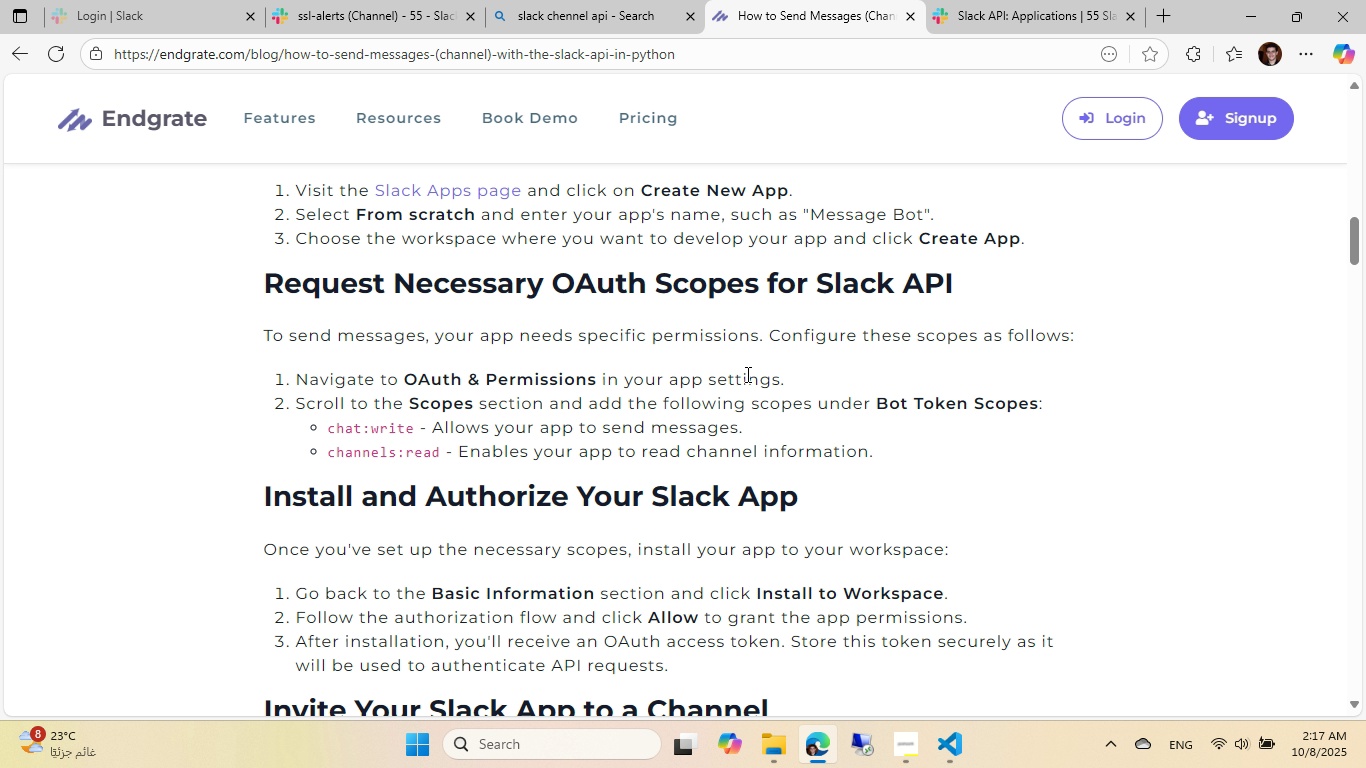 
left_click([1030, 1])
 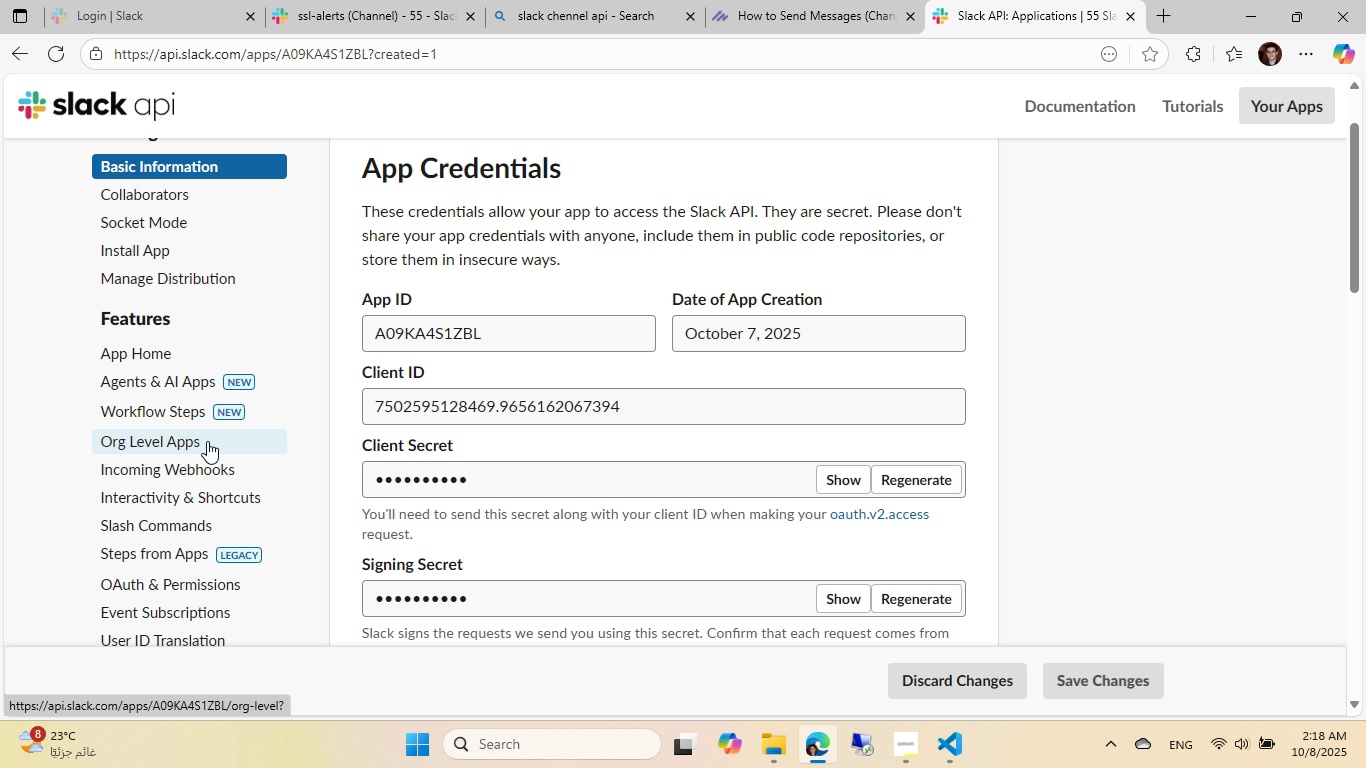 
scroll: coordinate [203, 447], scroll_direction: down, amount: 1.0
 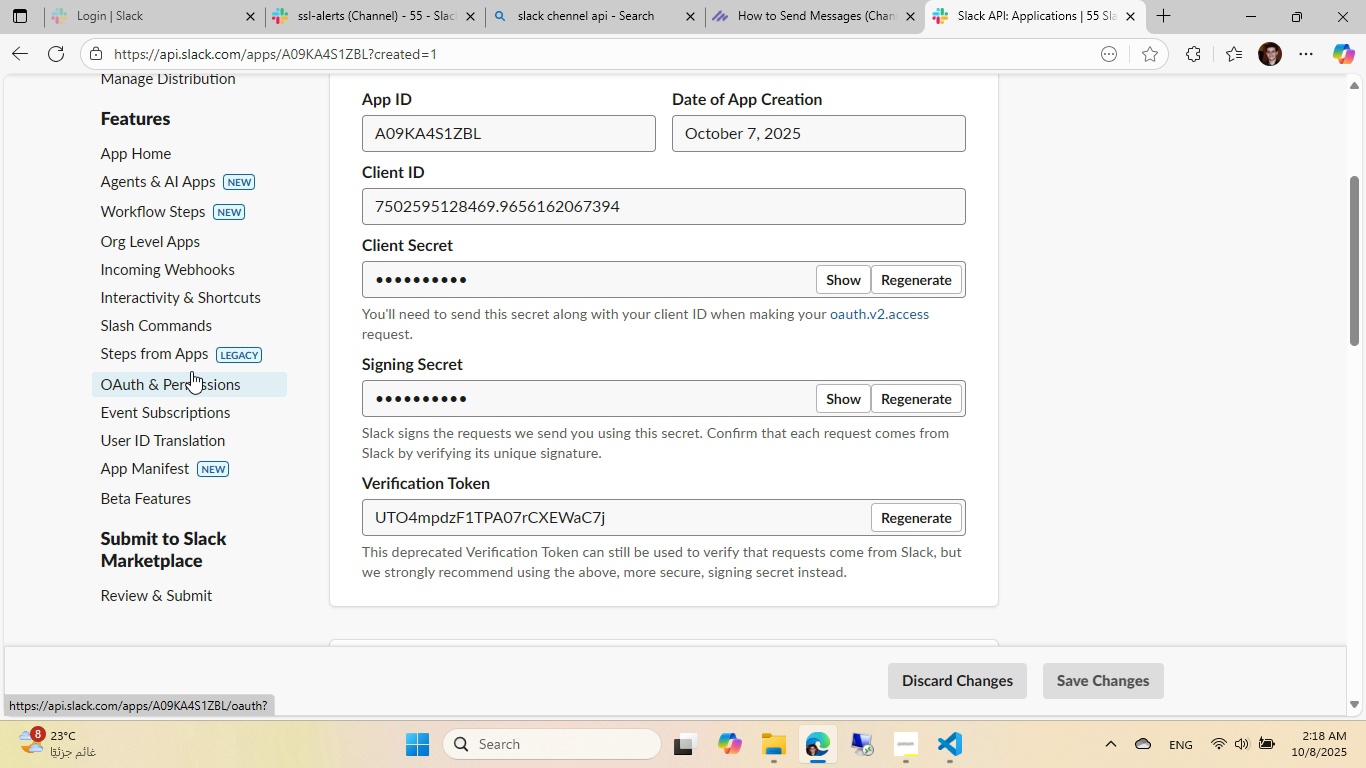 
left_click([191, 370])
 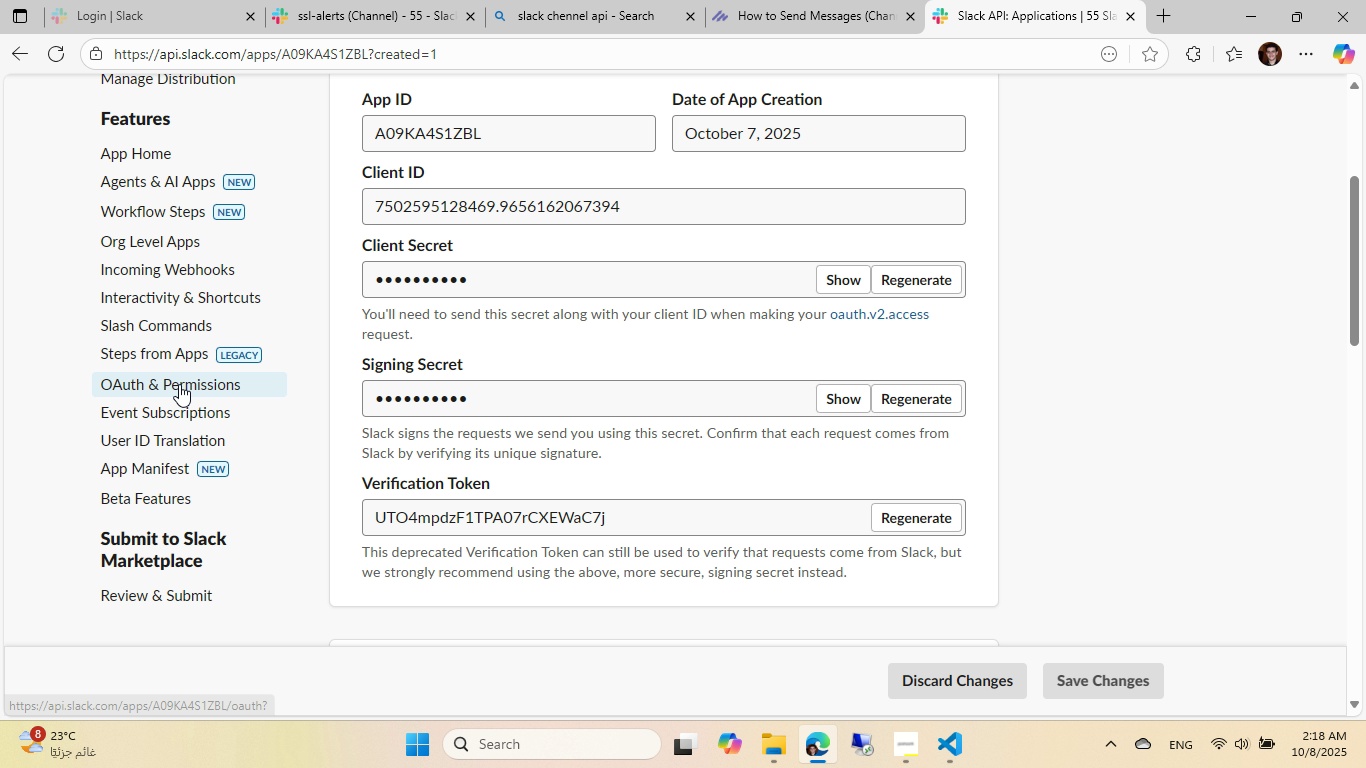 
left_click([179, 384])
 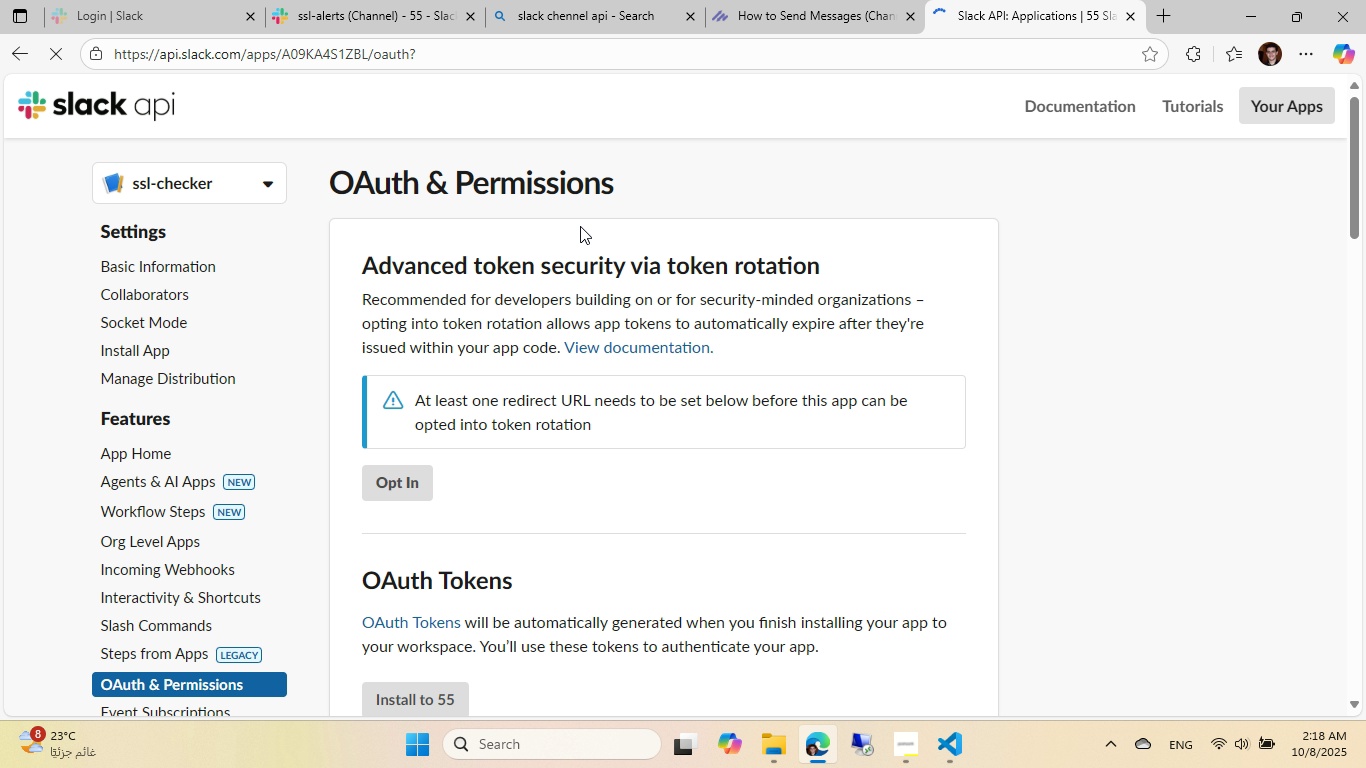 
scroll: coordinate [580, 226], scroll_direction: down, amount: 2.0
 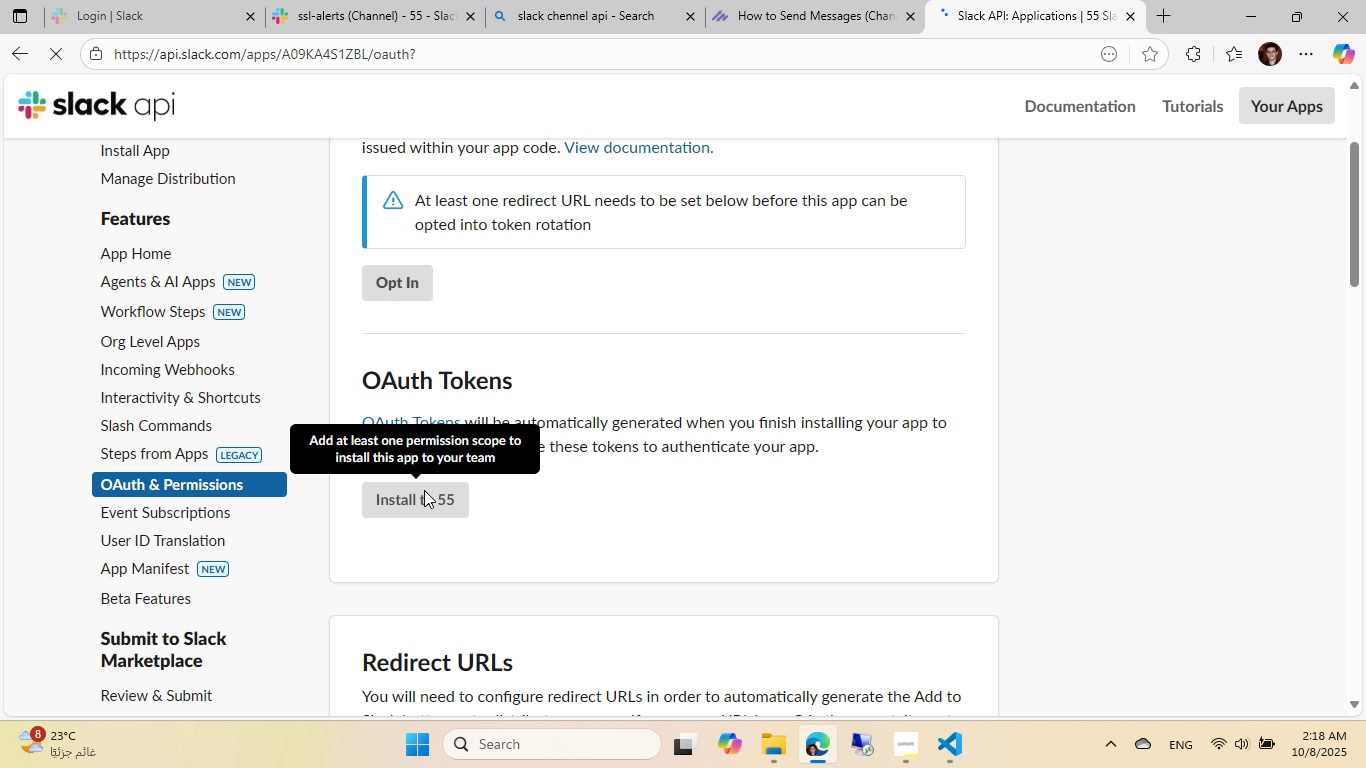 
scroll: coordinate [423, 495], scroll_direction: up, amount: 1.0
 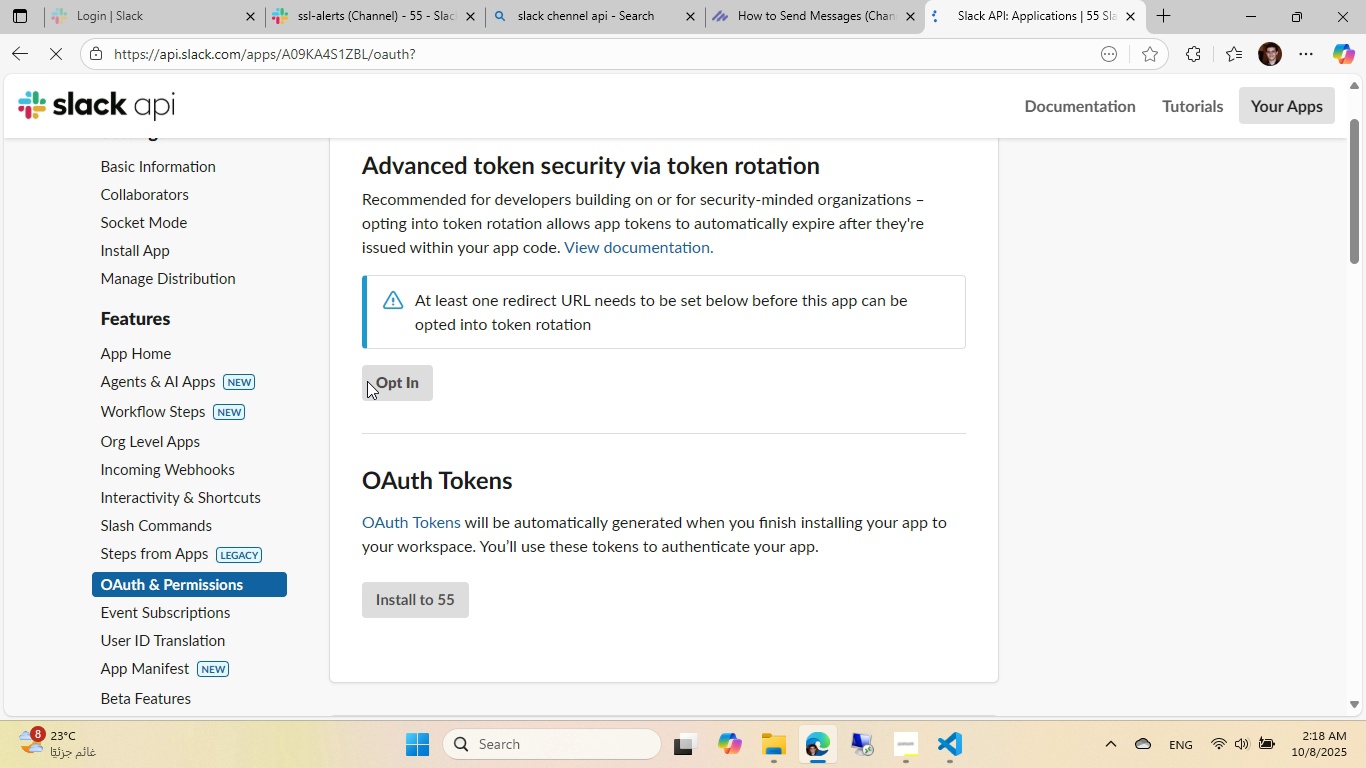 
scroll: coordinate [552, 296], scroll_direction: down, amount: 10.0
 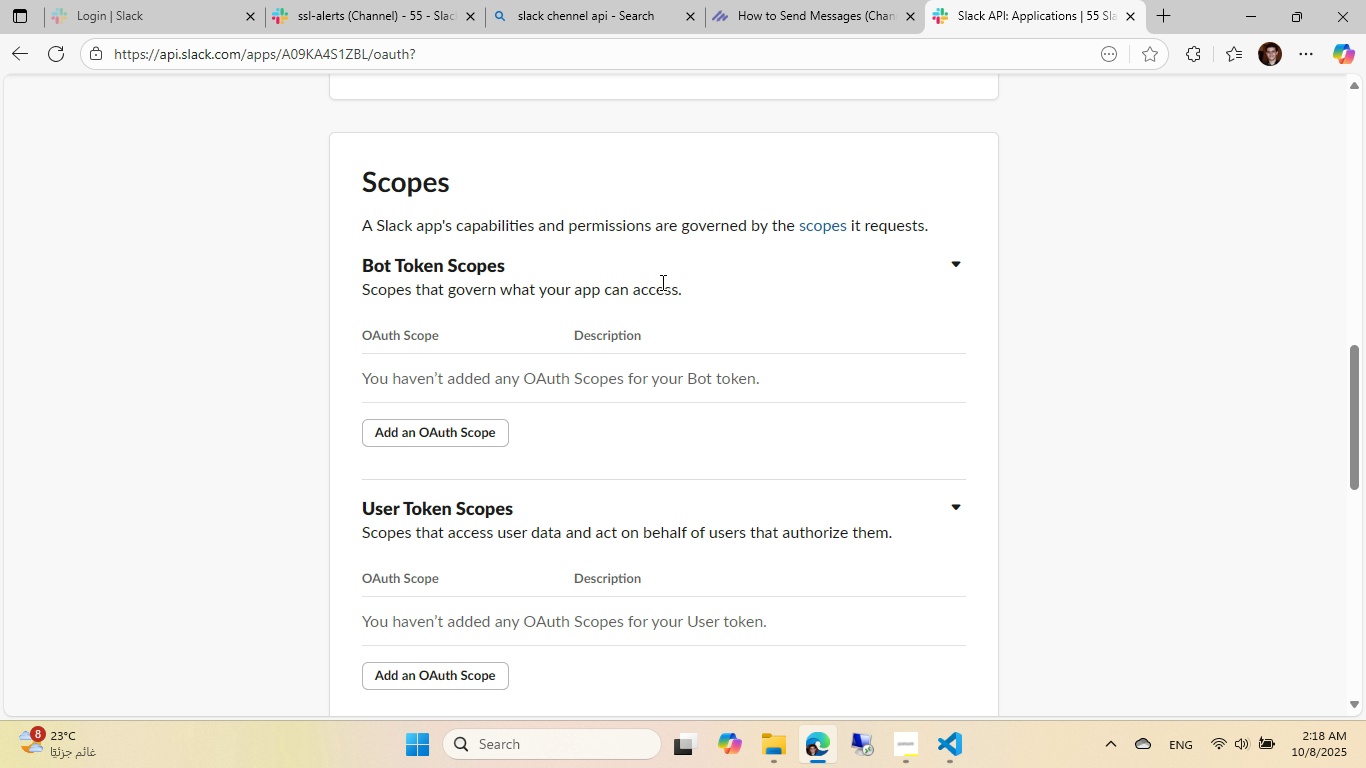 
left_click([793, 0])
 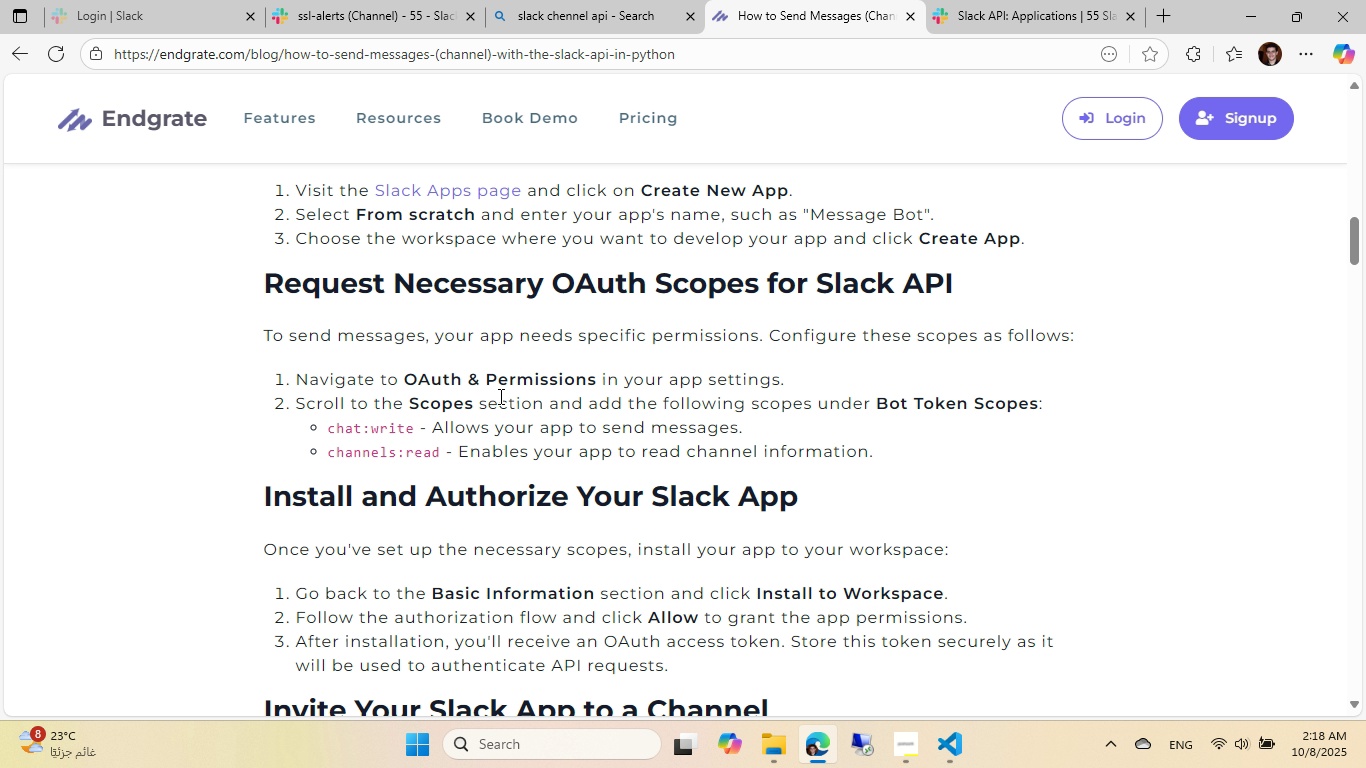 
wait(9.85)
 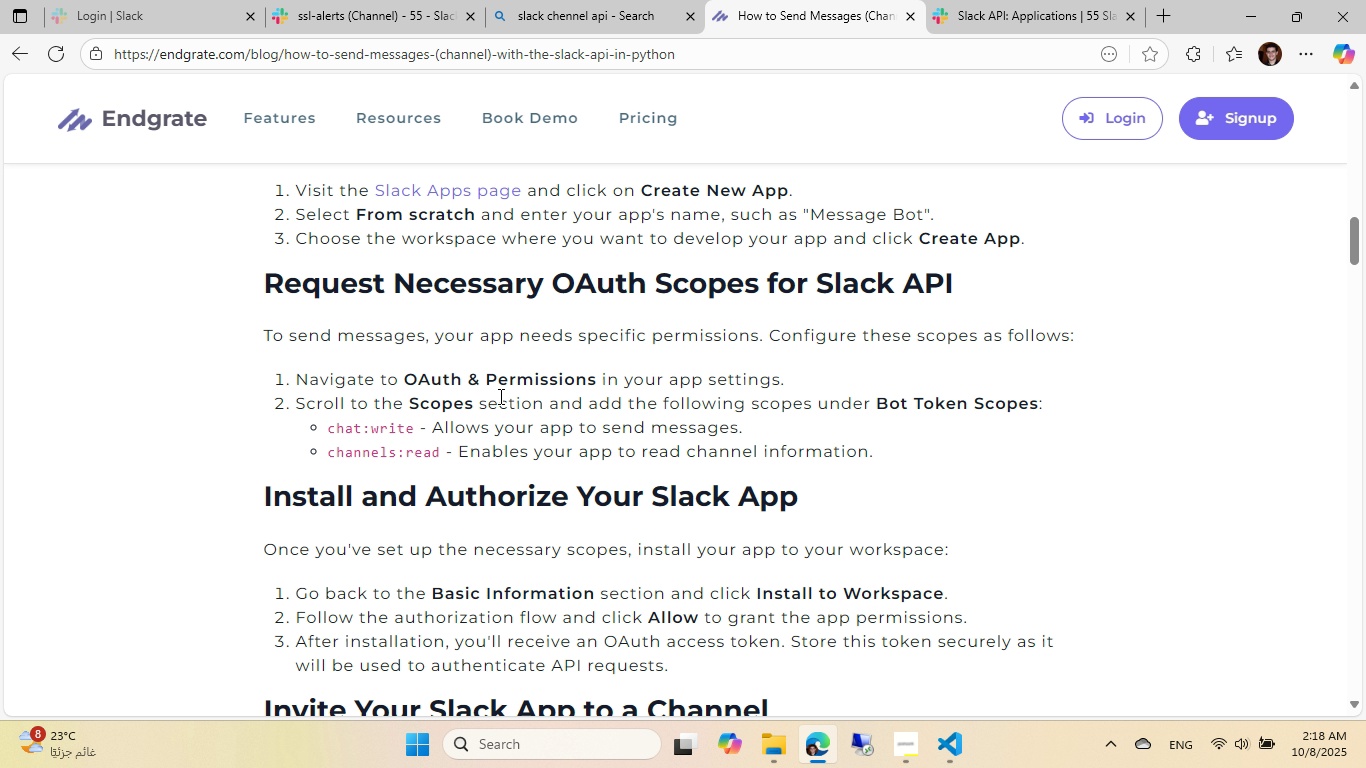 
left_click([969, 0])
 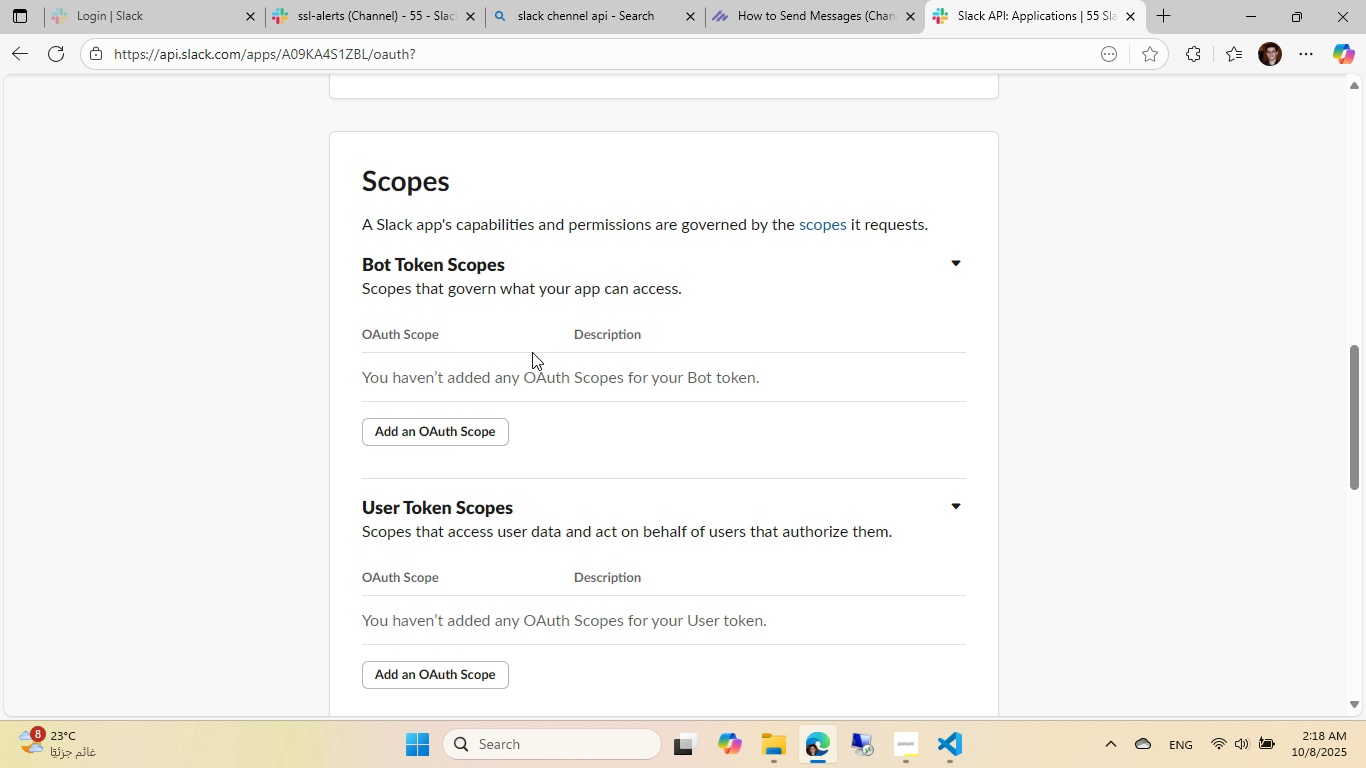 
scroll: coordinate [532, 352], scroll_direction: down, amount: 1.0
 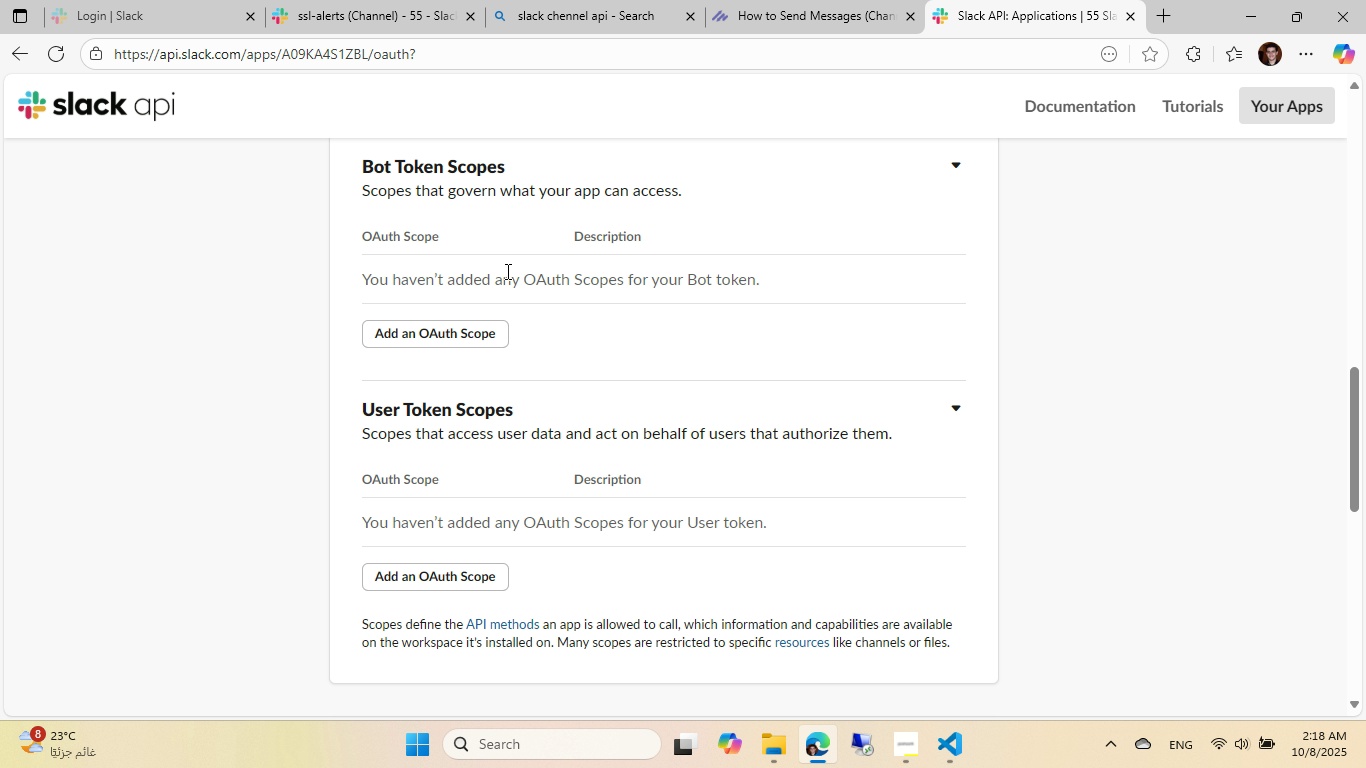 
scroll: coordinate [506, 271], scroll_direction: up, amount: 1.0
 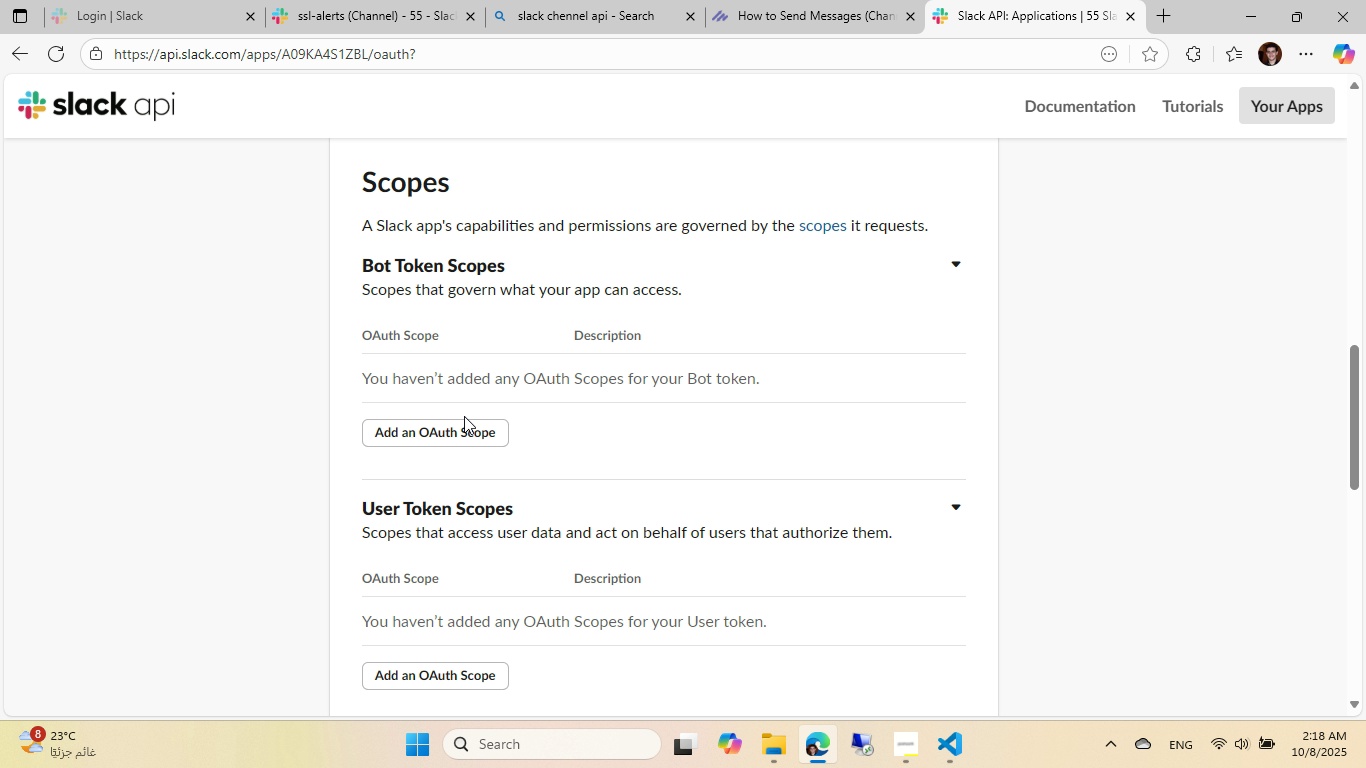 
left_click([464, 425])
 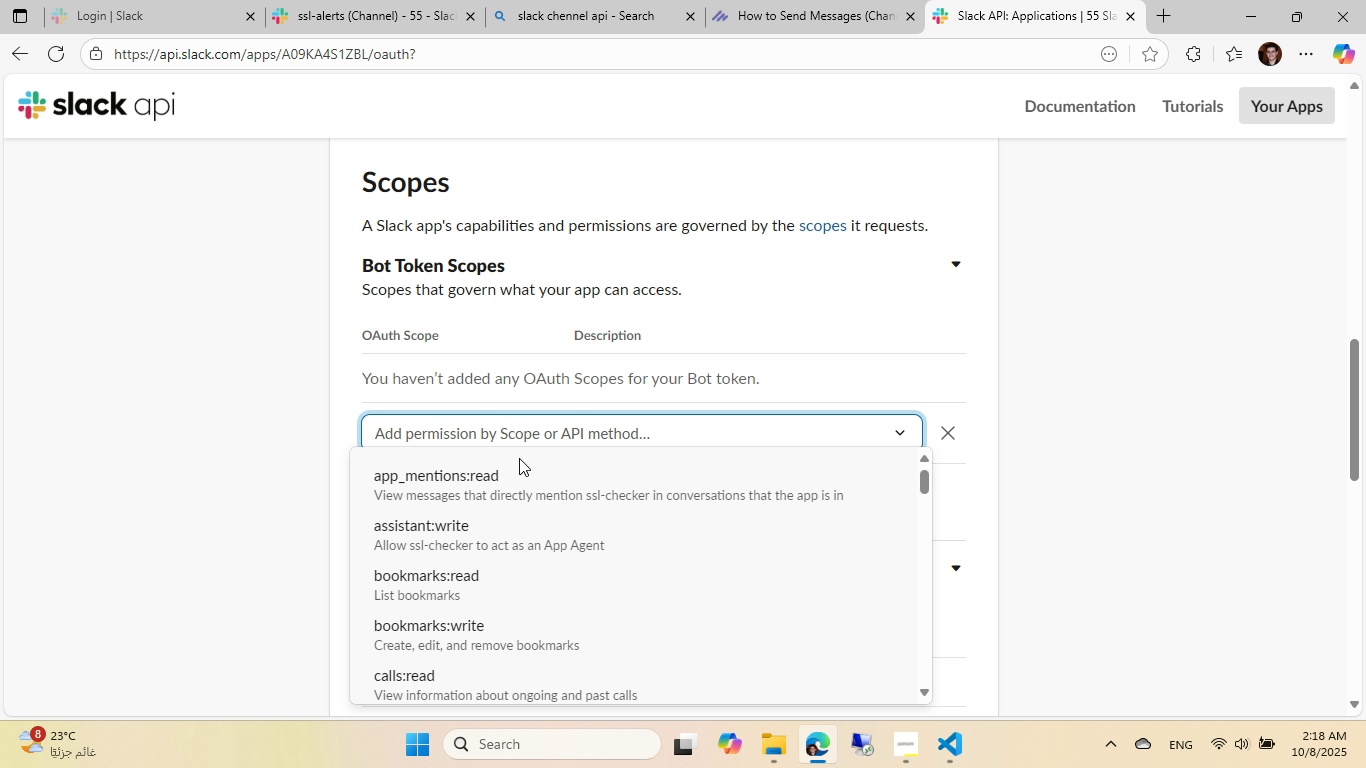 
type(chat)
 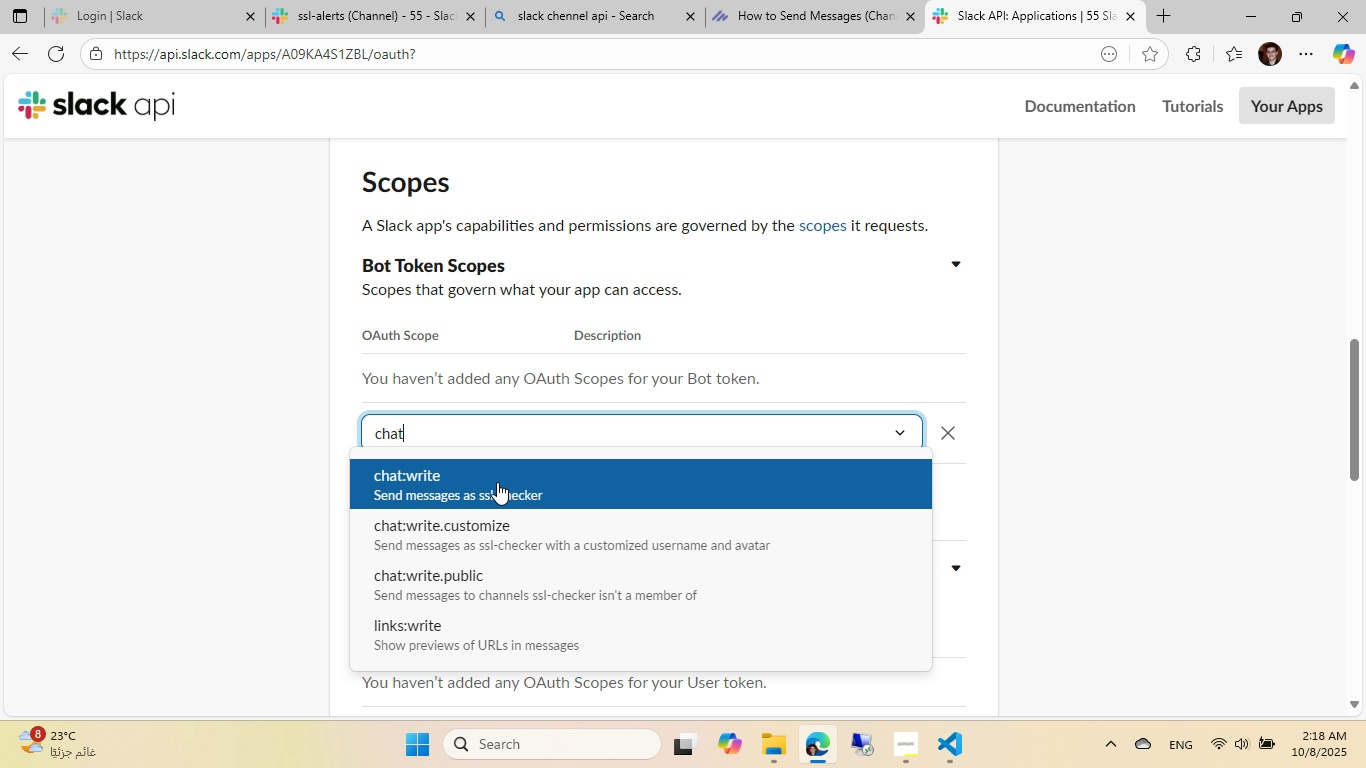 
left_click([490, 489])
 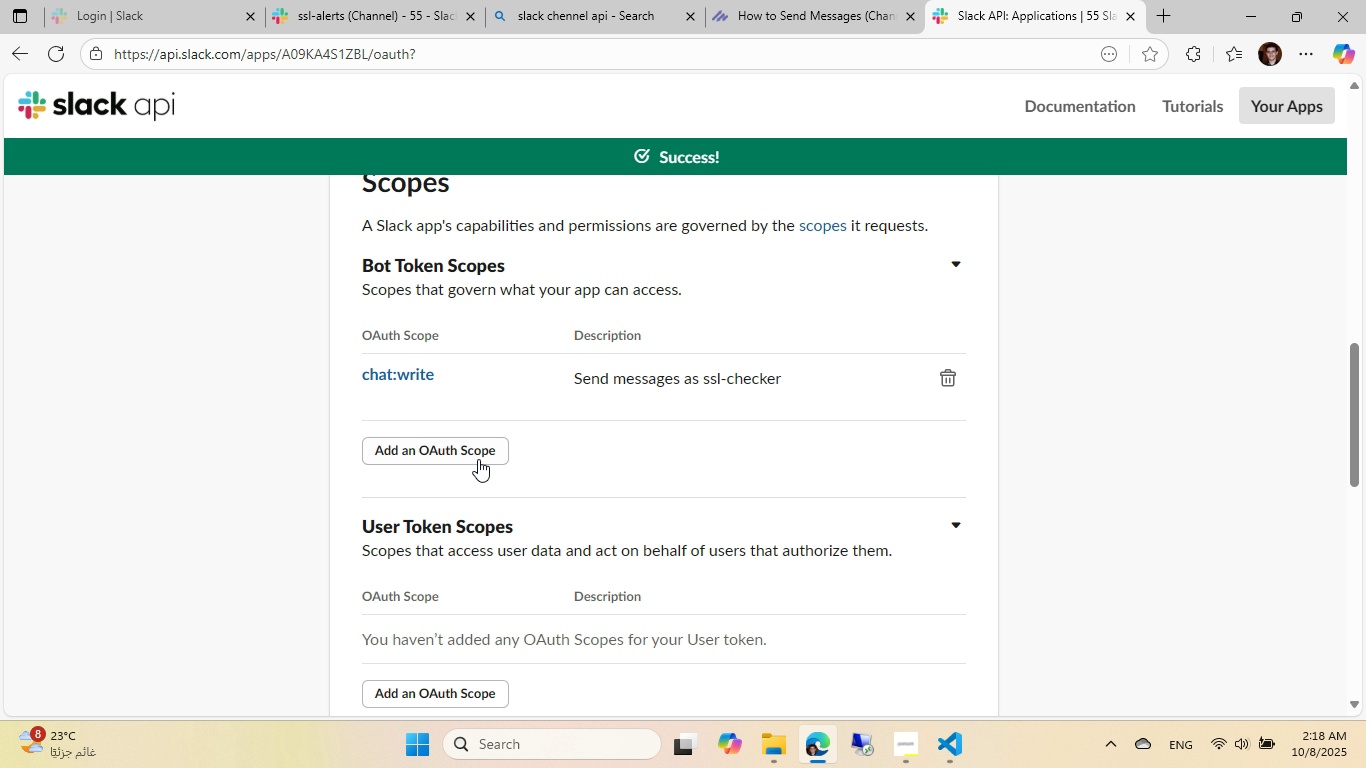 
left_click([478, 454])
 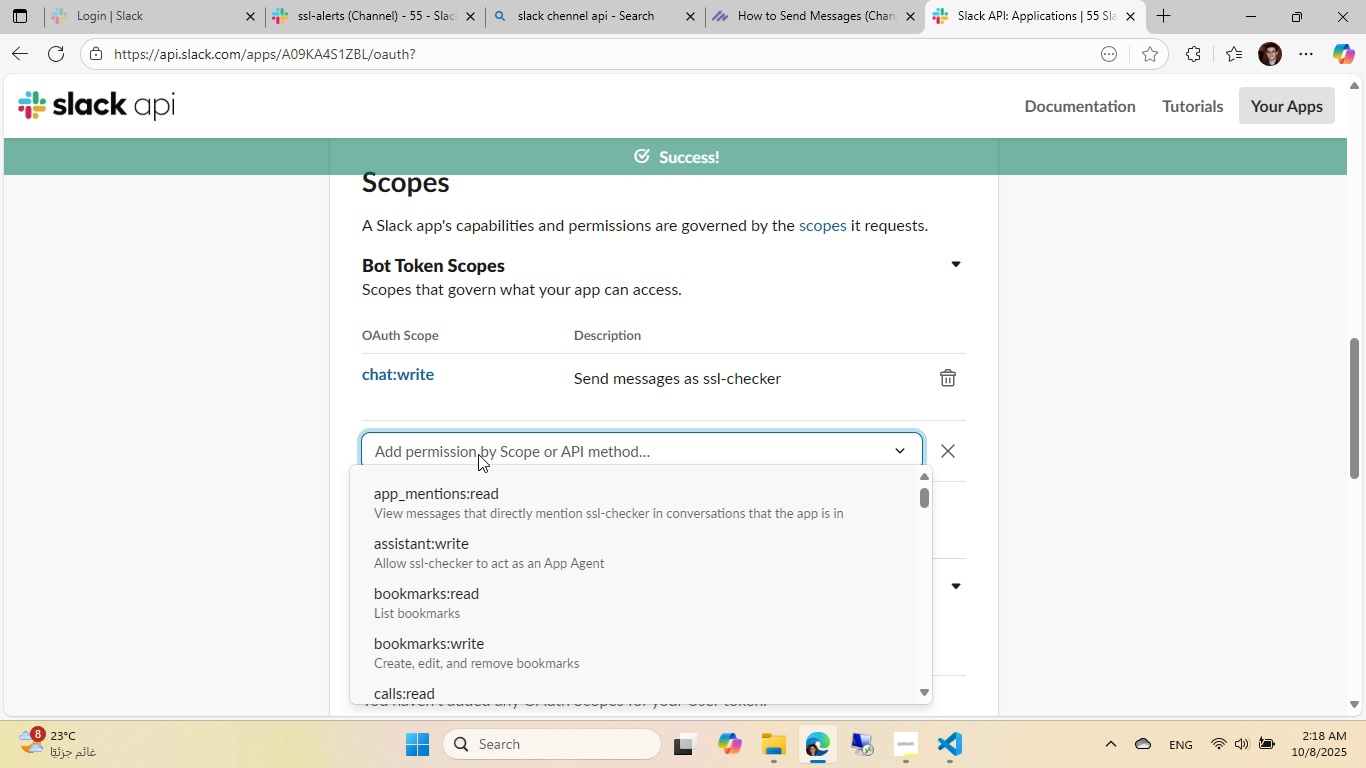 
type(channel:rea)
 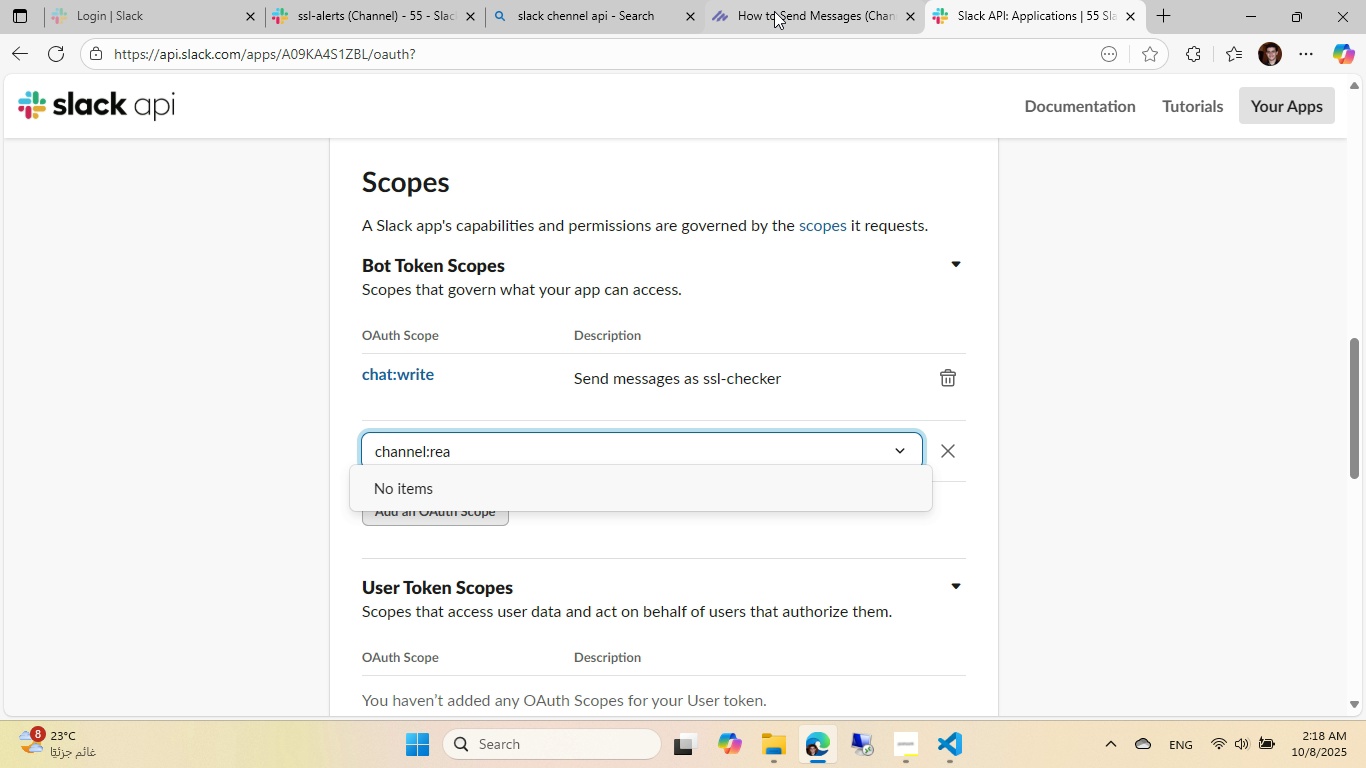 
left_click([777, 7])
 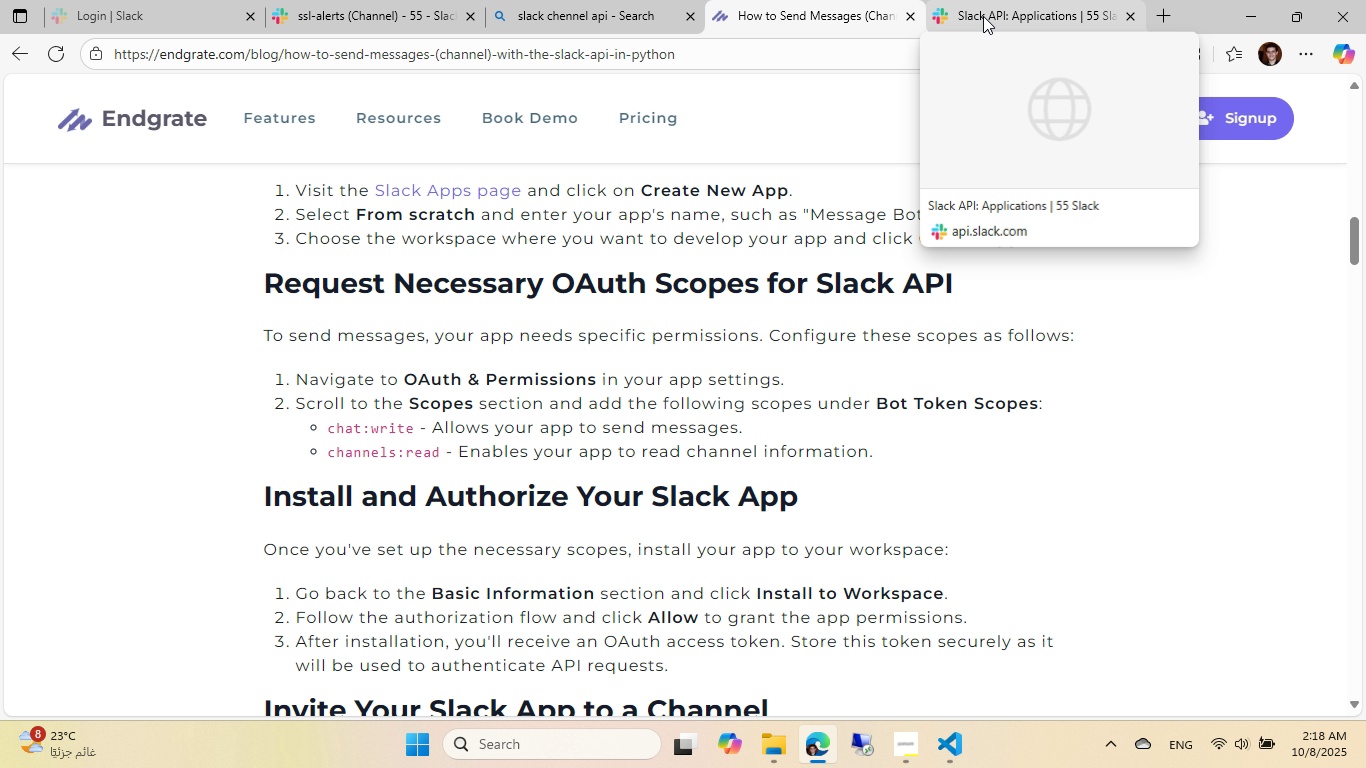 
left_click([983, 16])
 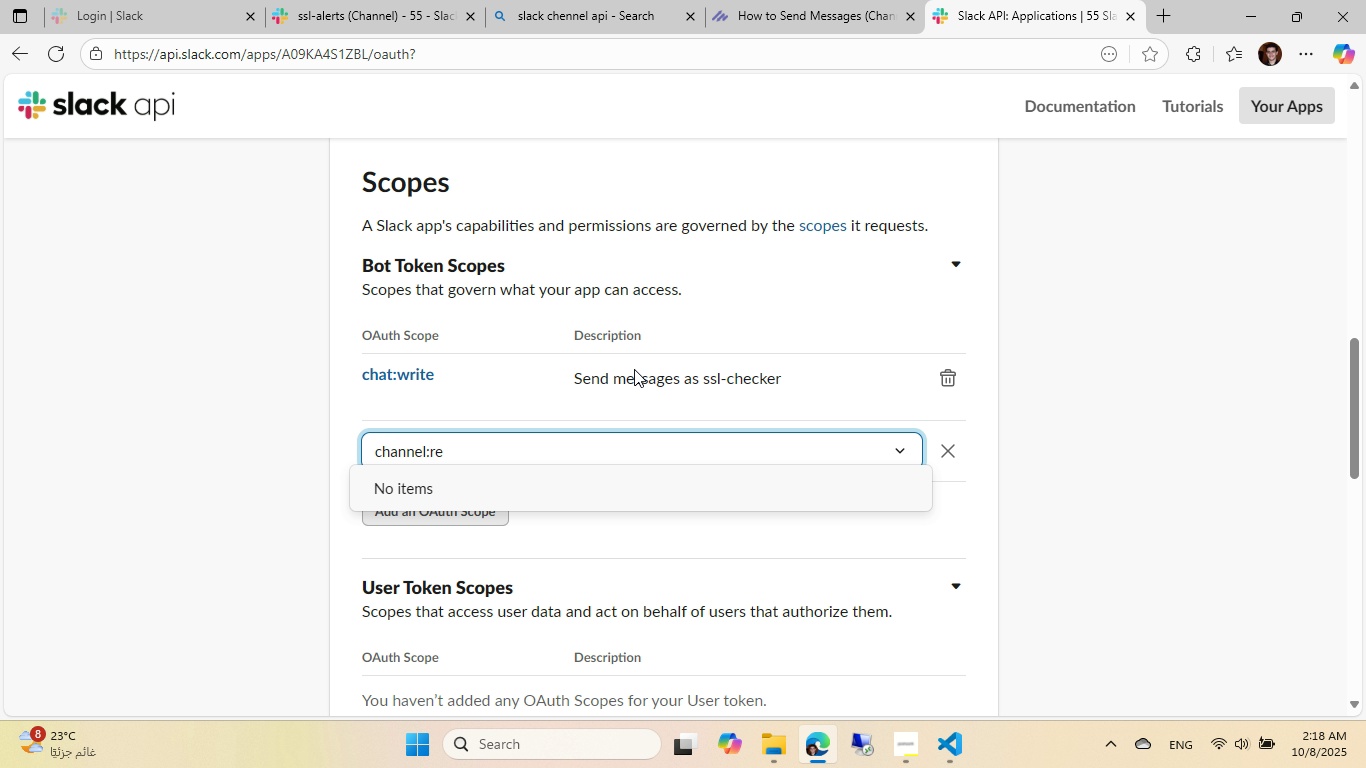 
key(Backspace)
 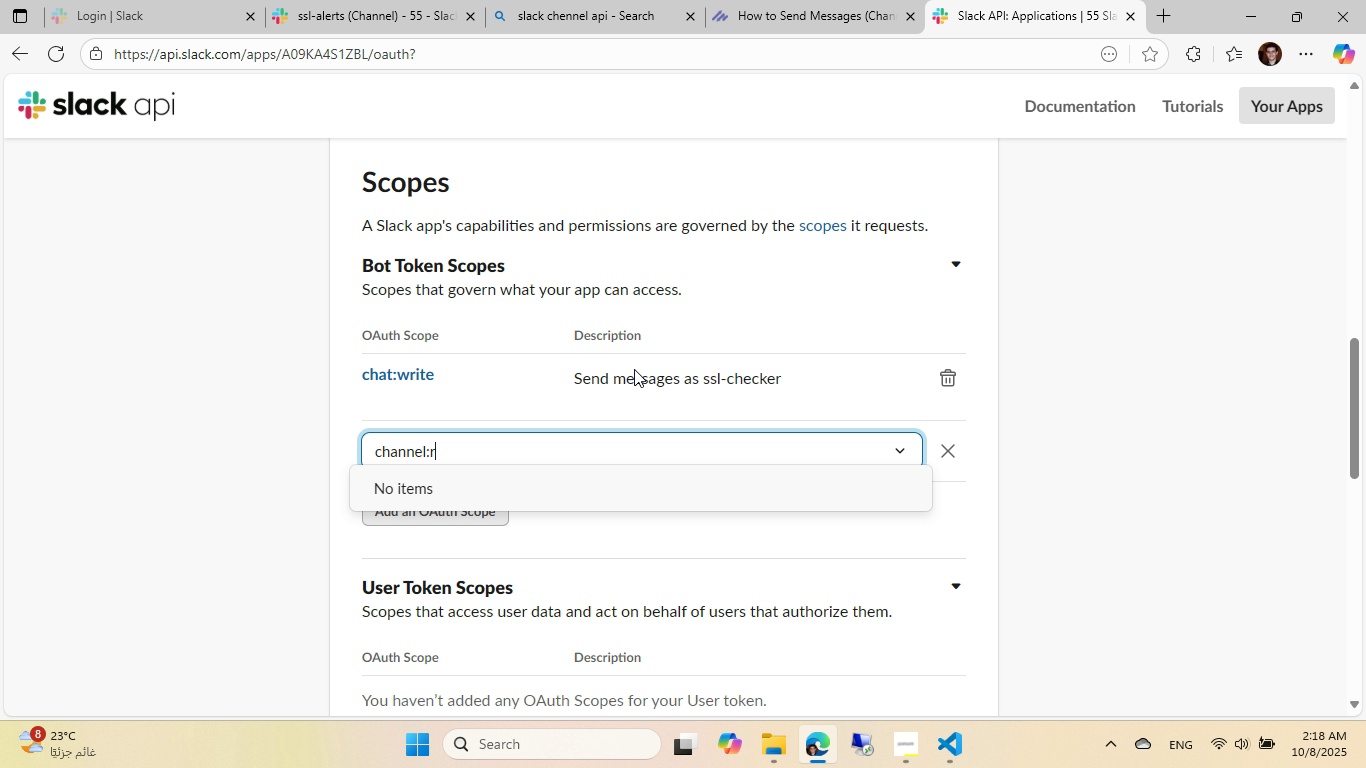 
key(Backspace)
 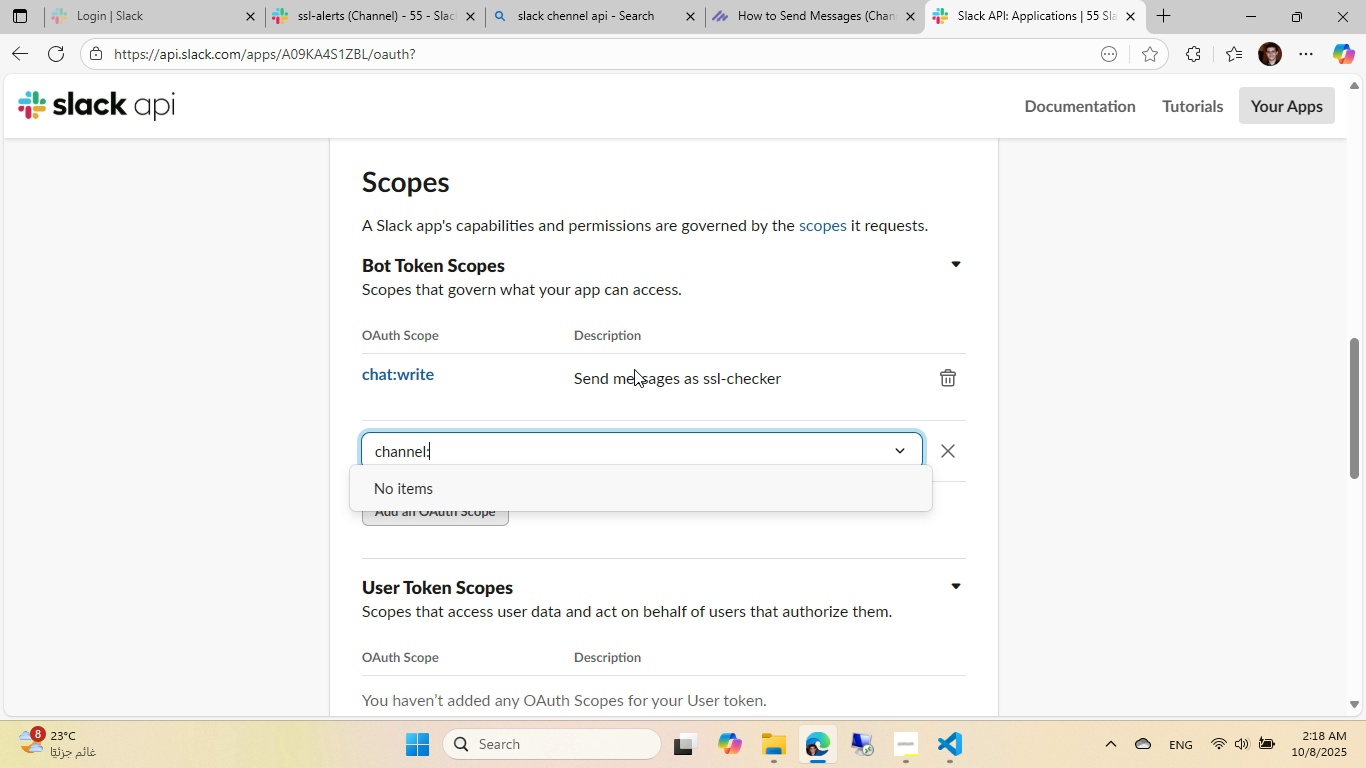 
key(Backspace)
 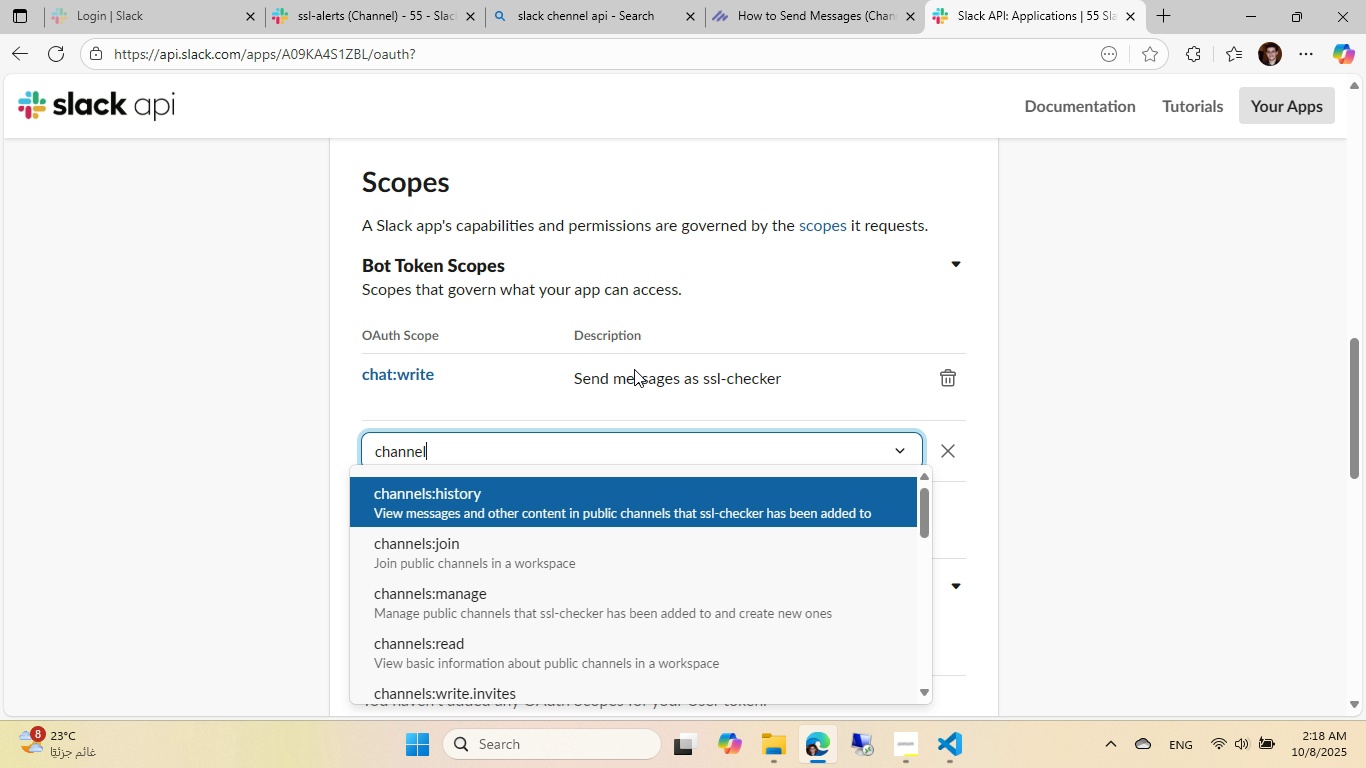 
key(Backspace)
 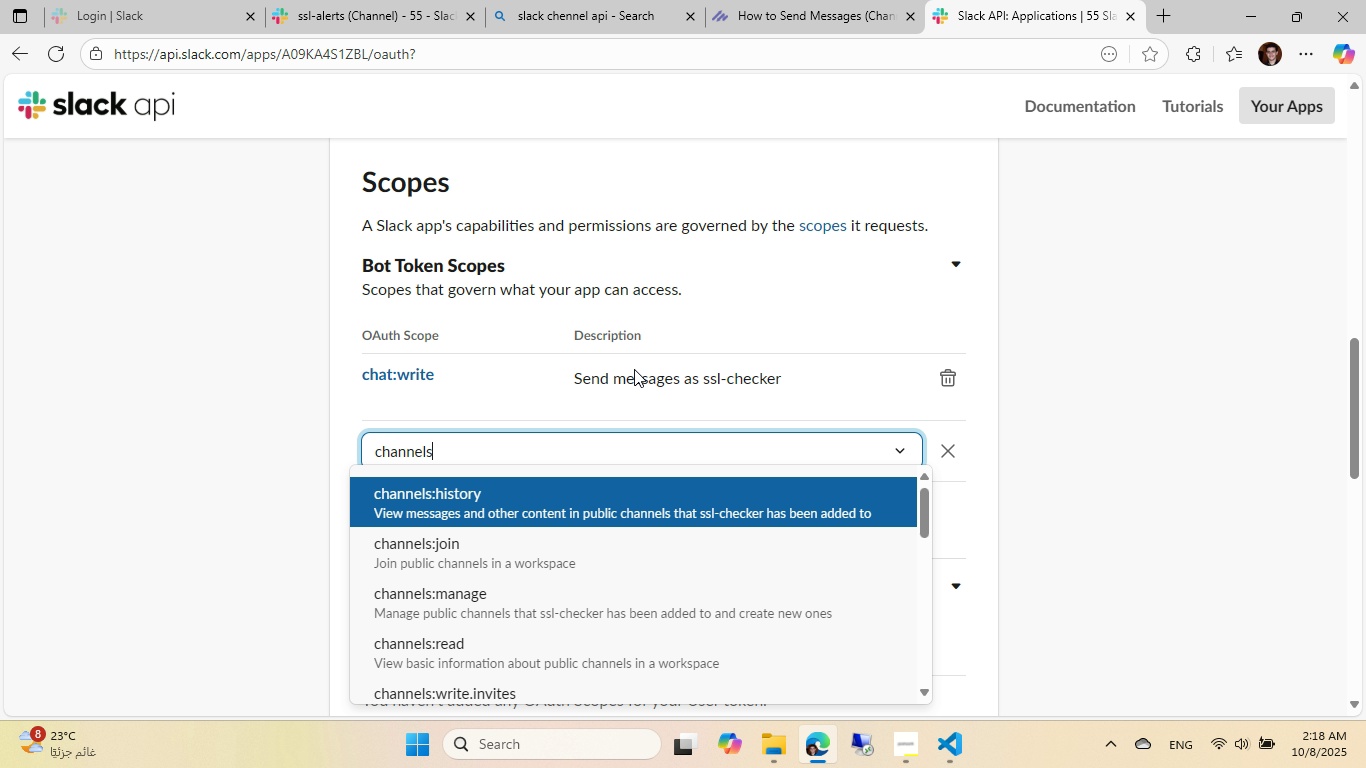 
key(S)